 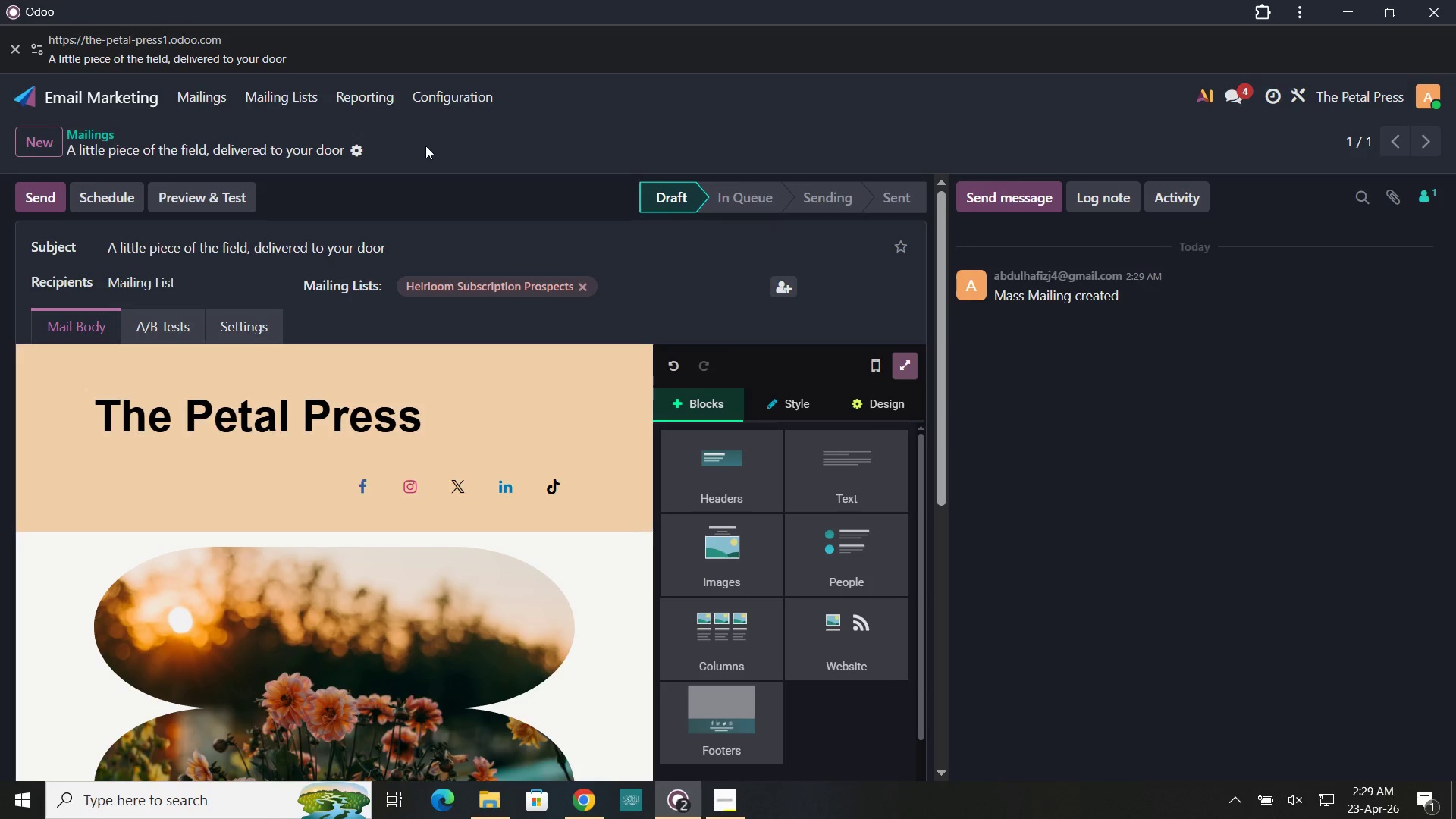 
left_click([356, 151])
 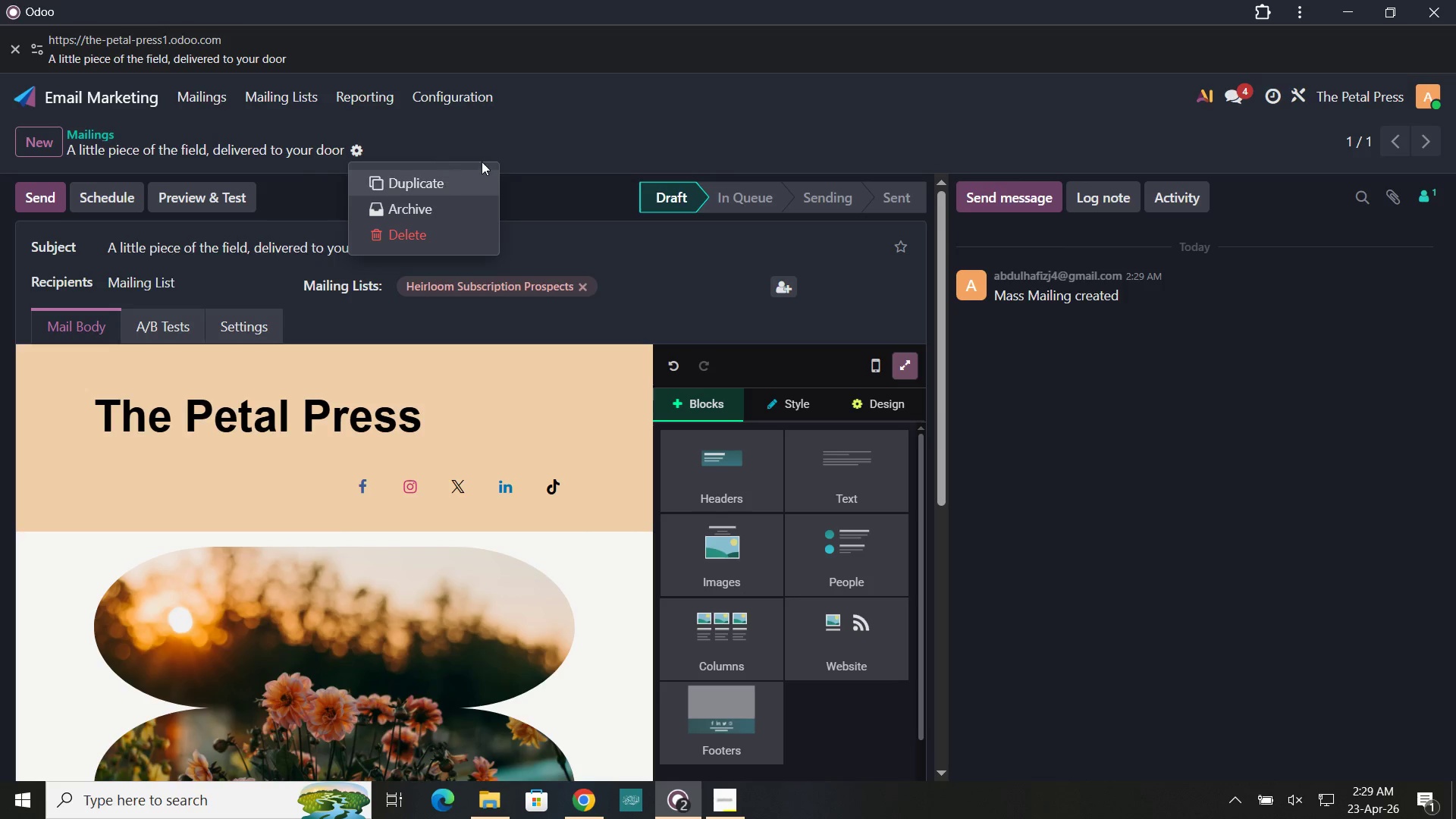 
left_click([513, 162])
 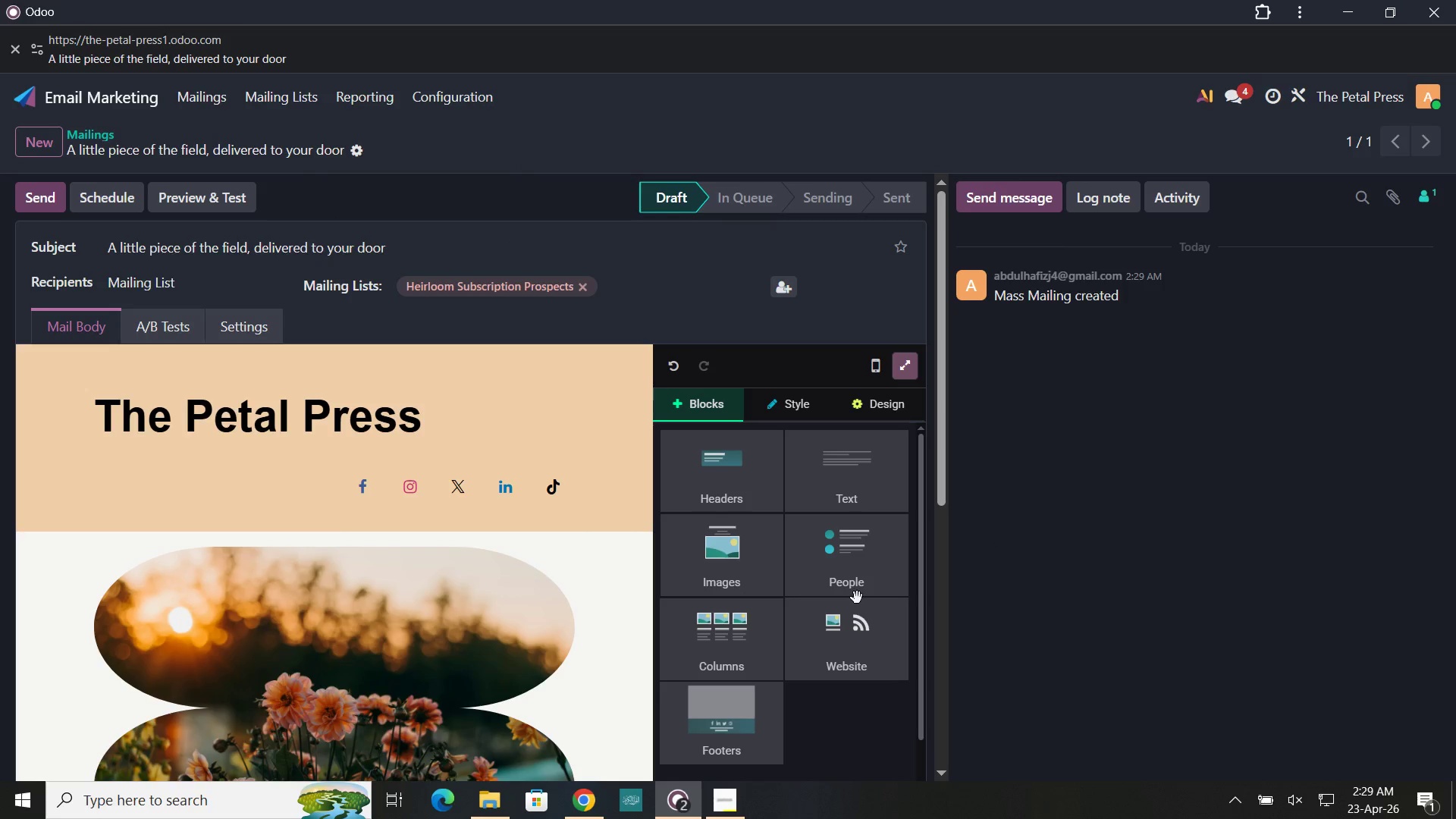 
scroll: coordinate [774, 672], scroll_direction: down, amount: 2.0
 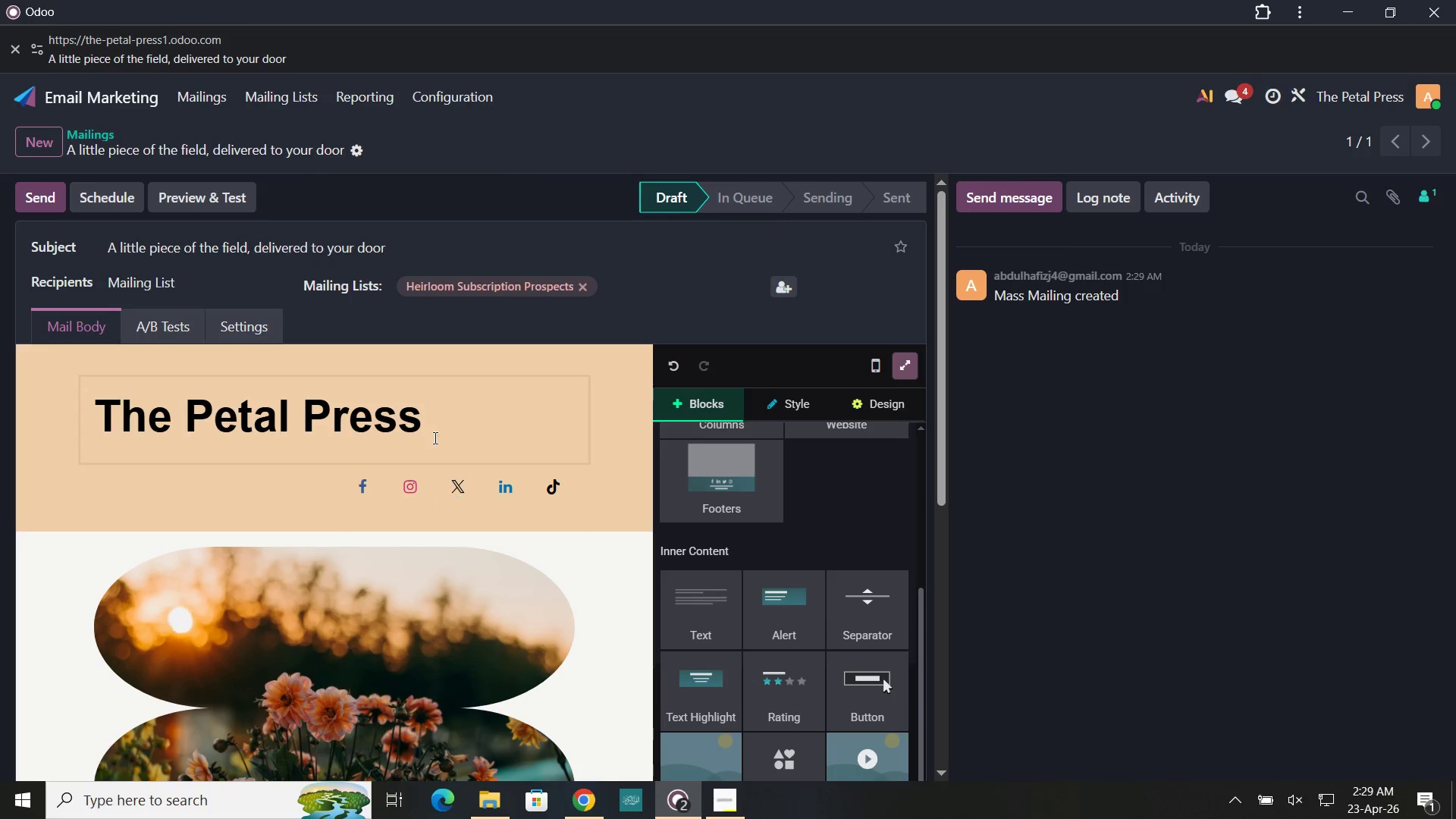 
left_click([429, 431])
 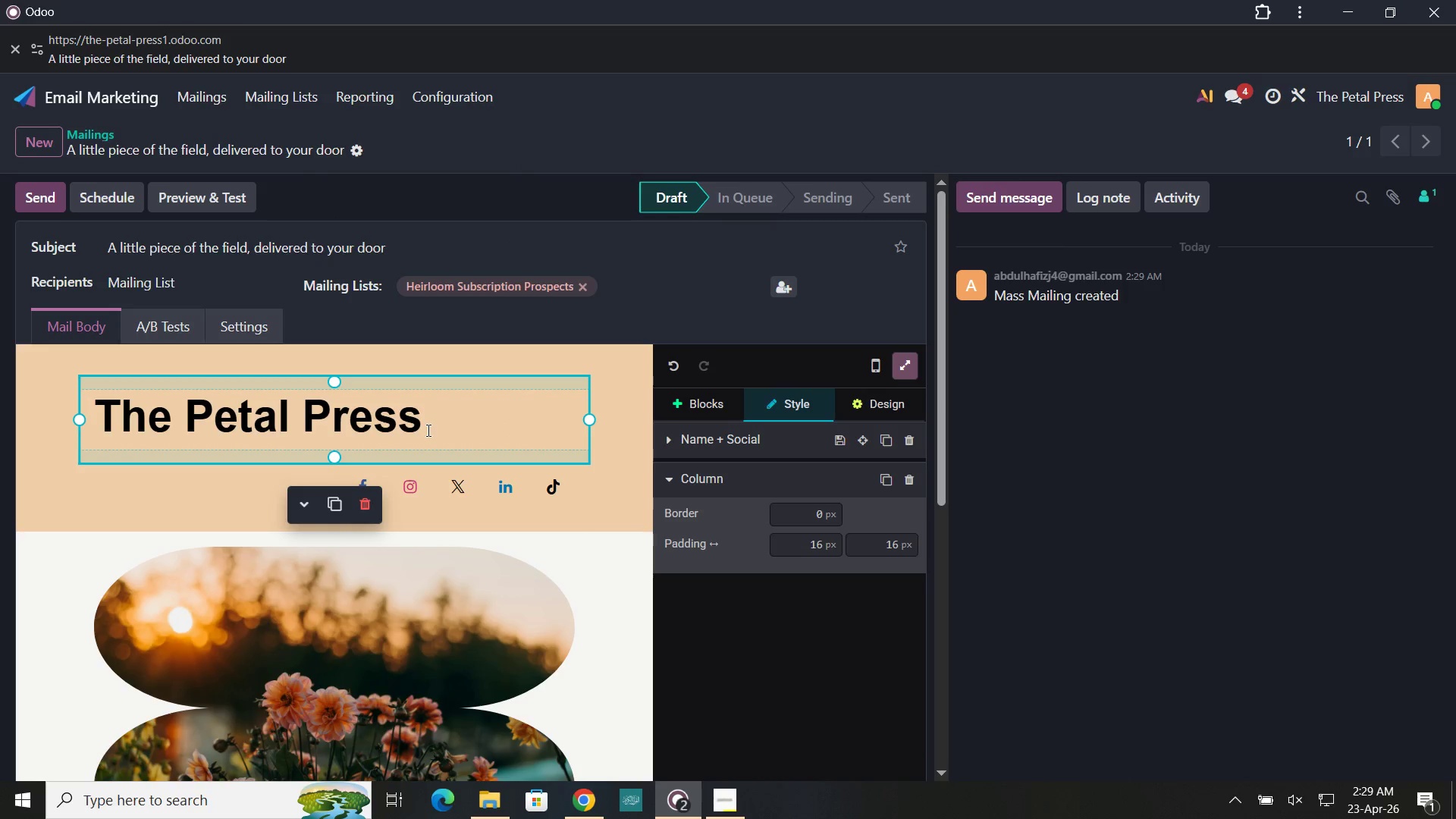 
key(Backspace)
 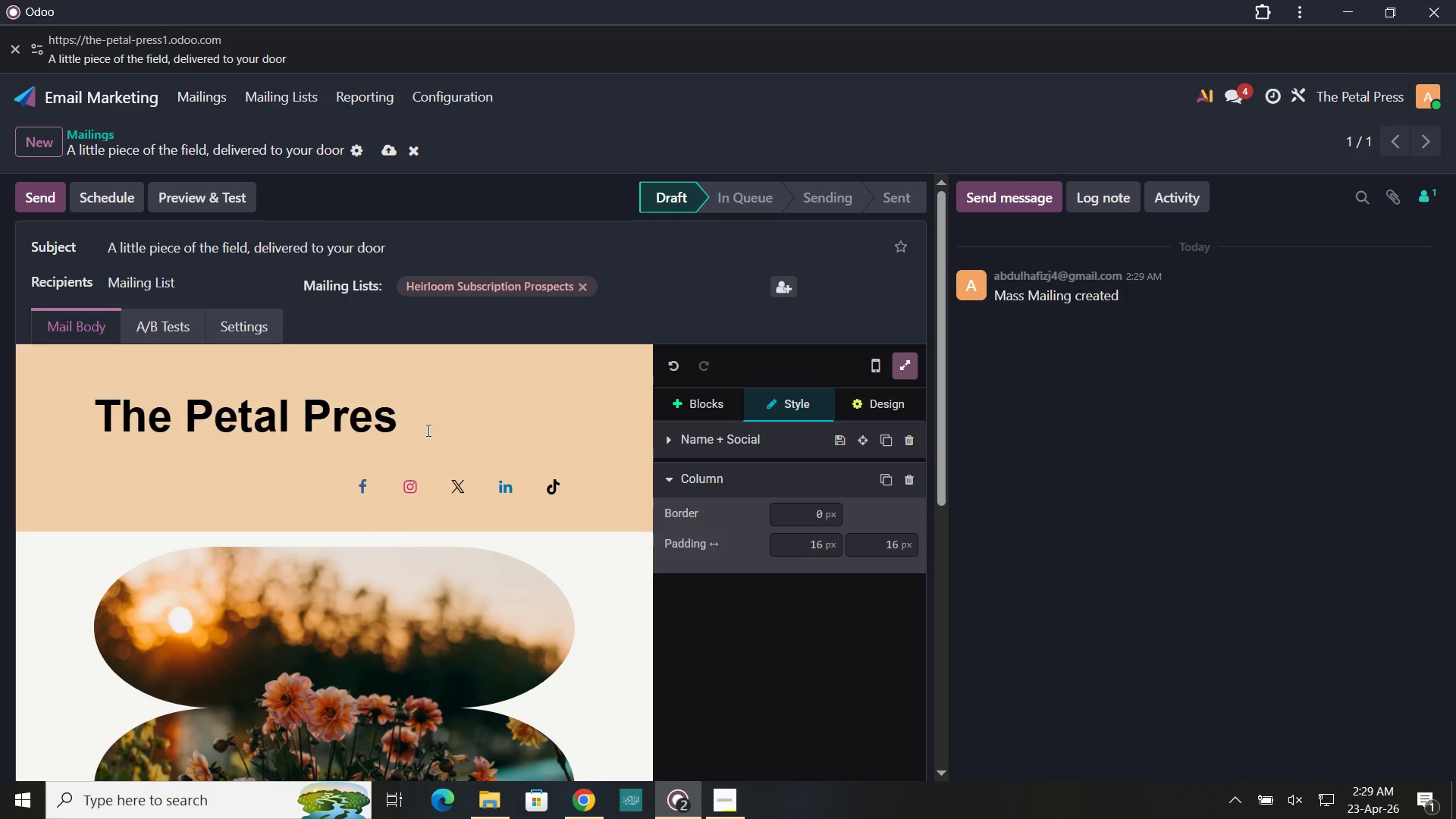 
key(S)
 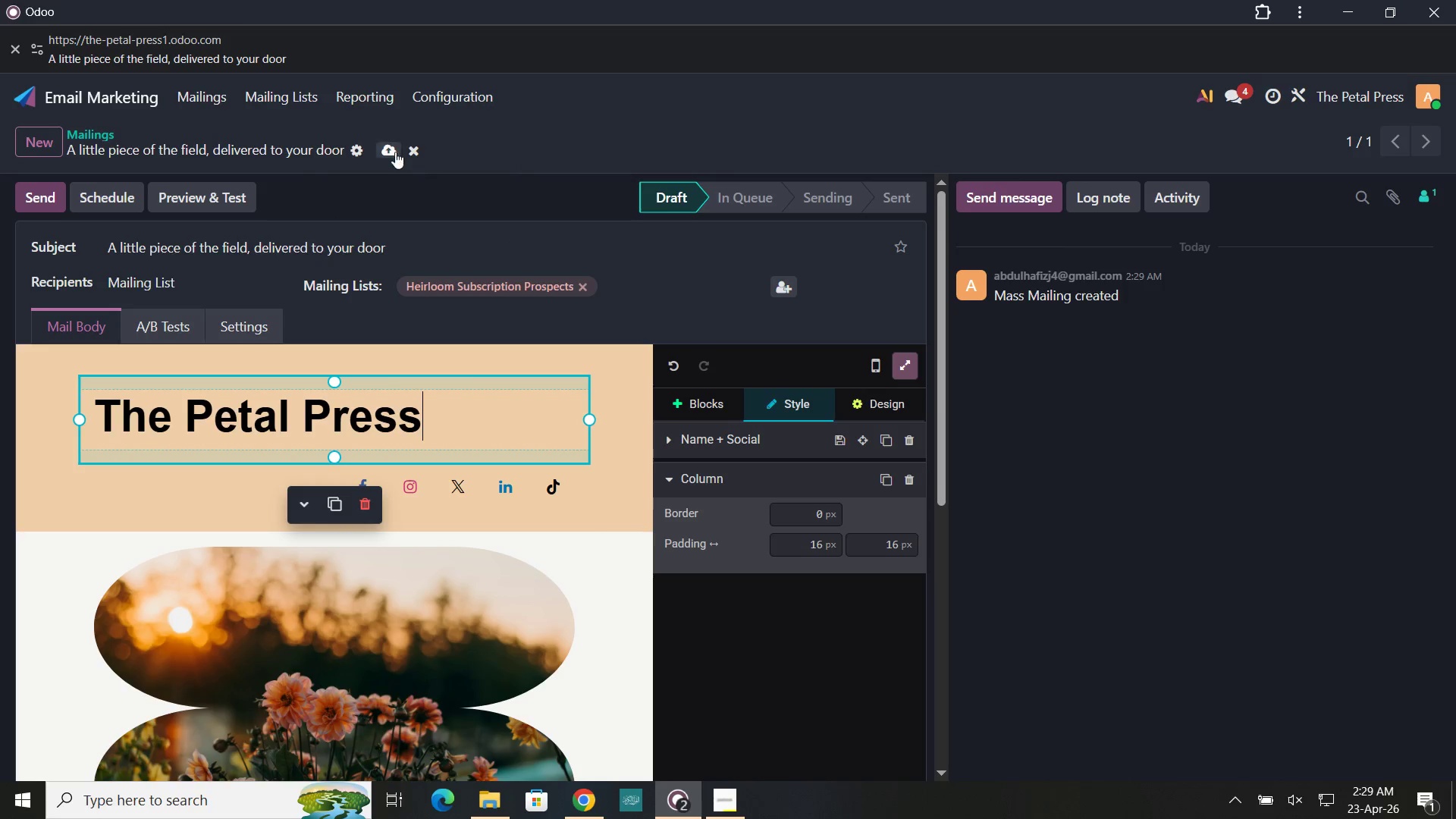 
left_click([390, 150])
 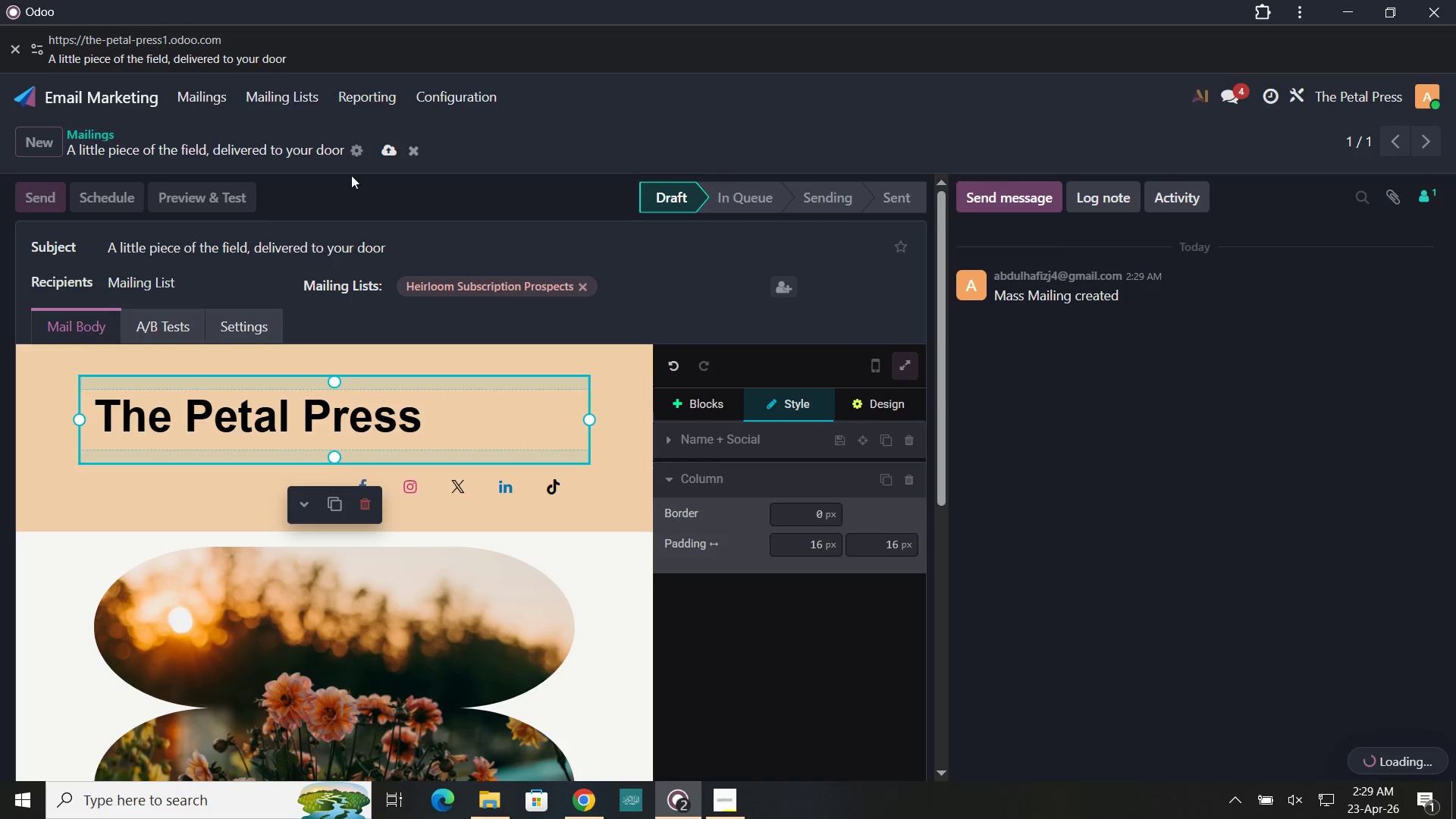 
left_click([397, 196])
 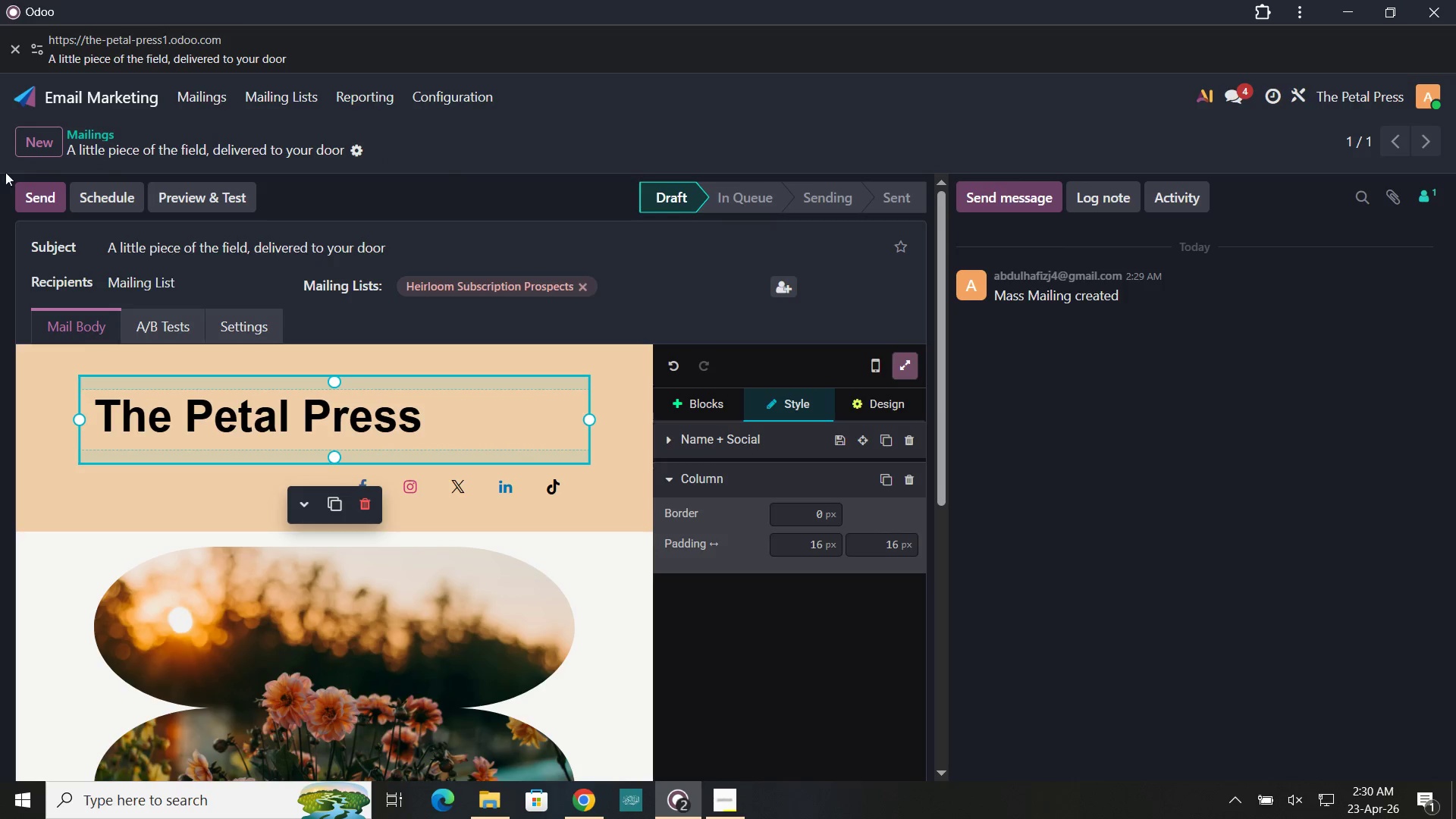 
left_click([36, 149])
 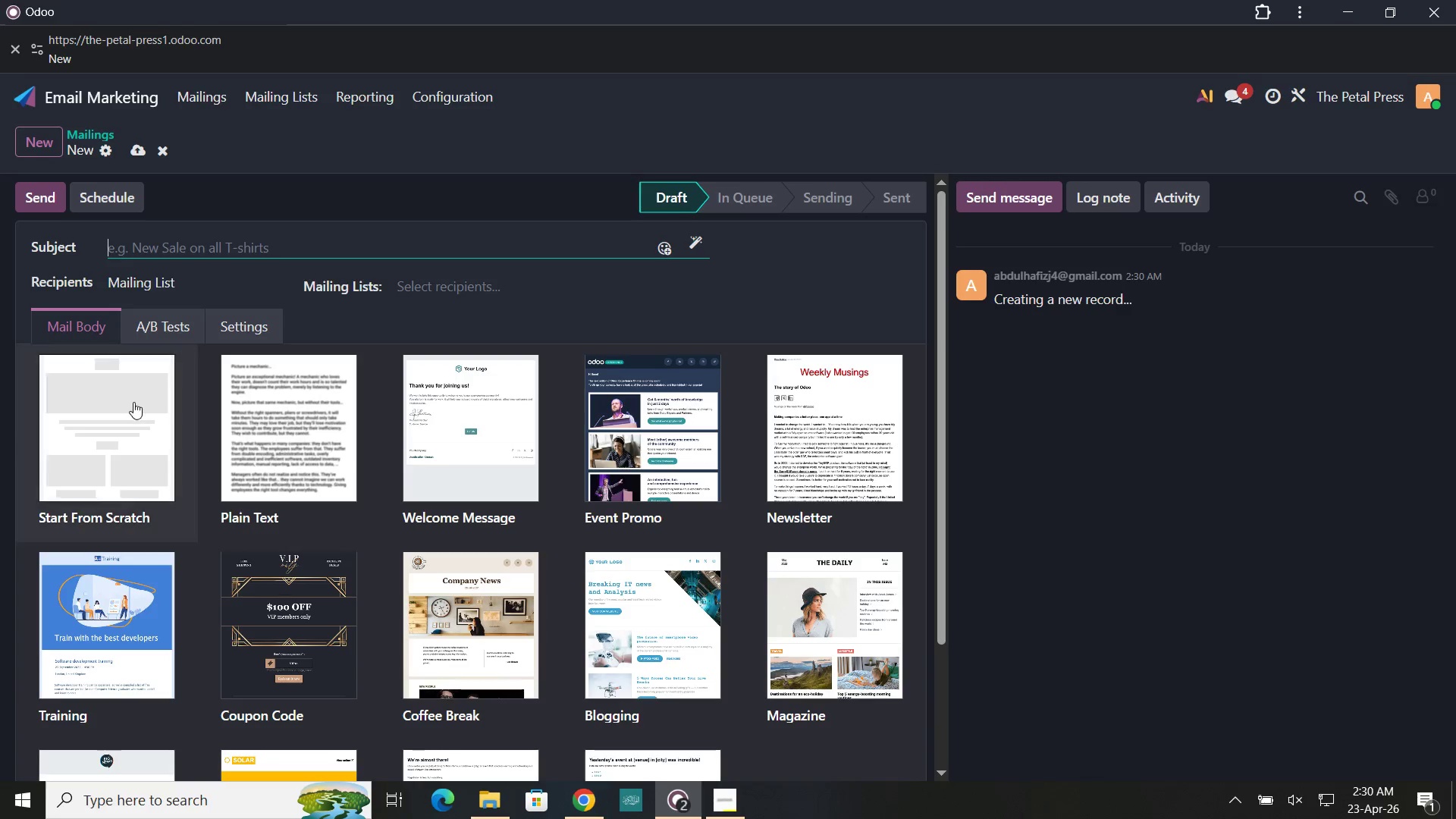 
left_click([131, 410])
 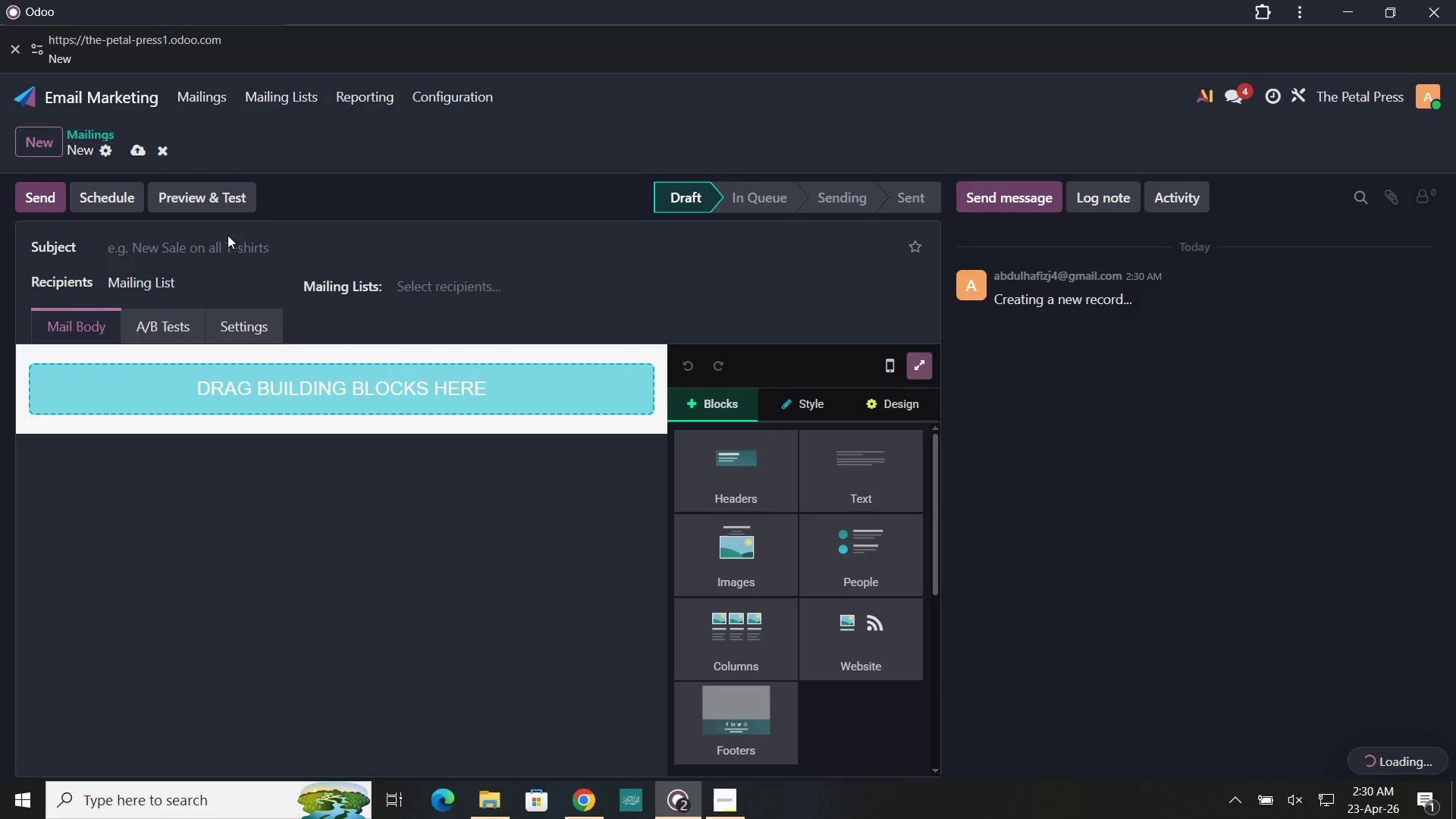 
left_click([224, 249])
 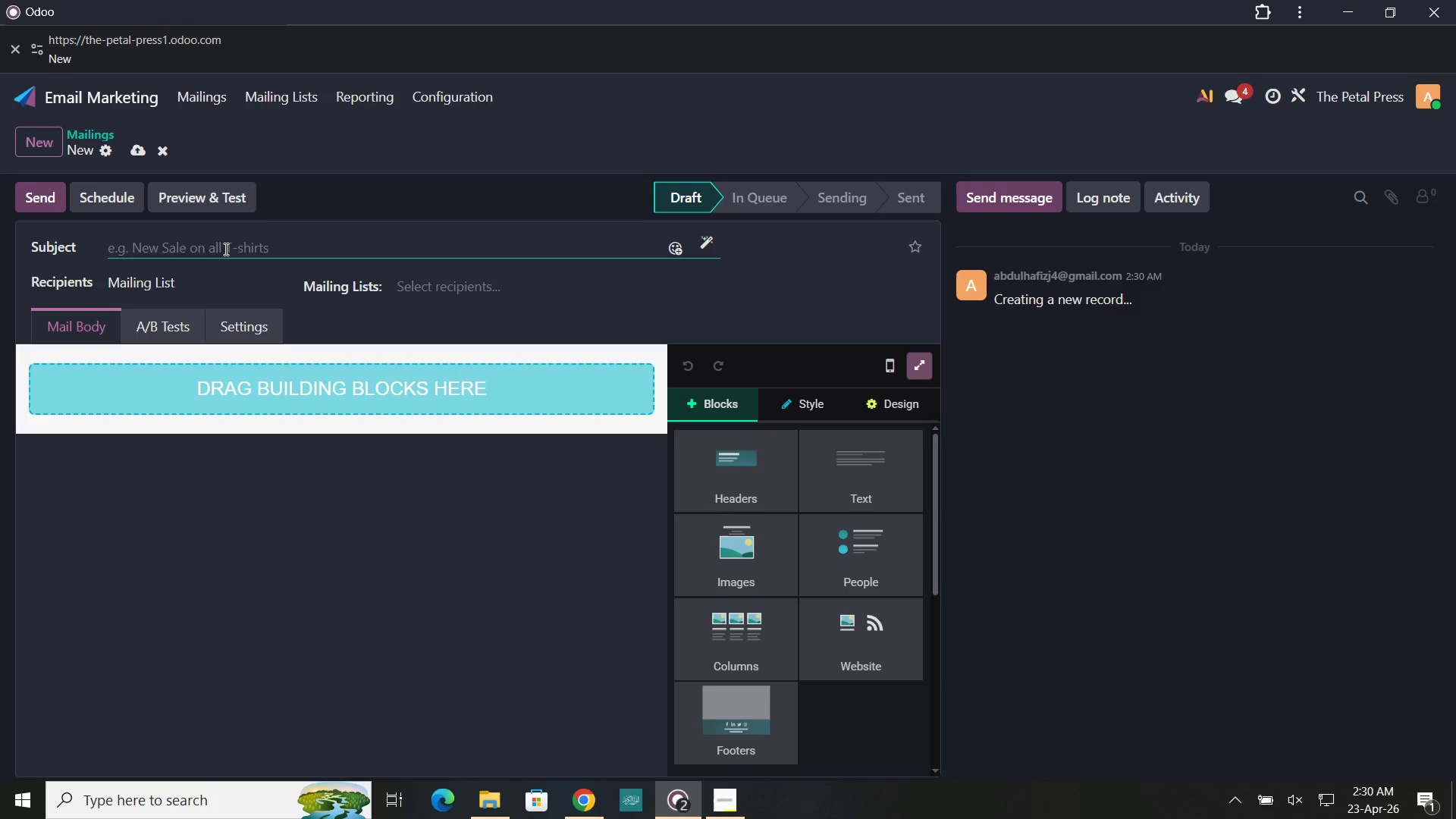 
wait(9.17)
 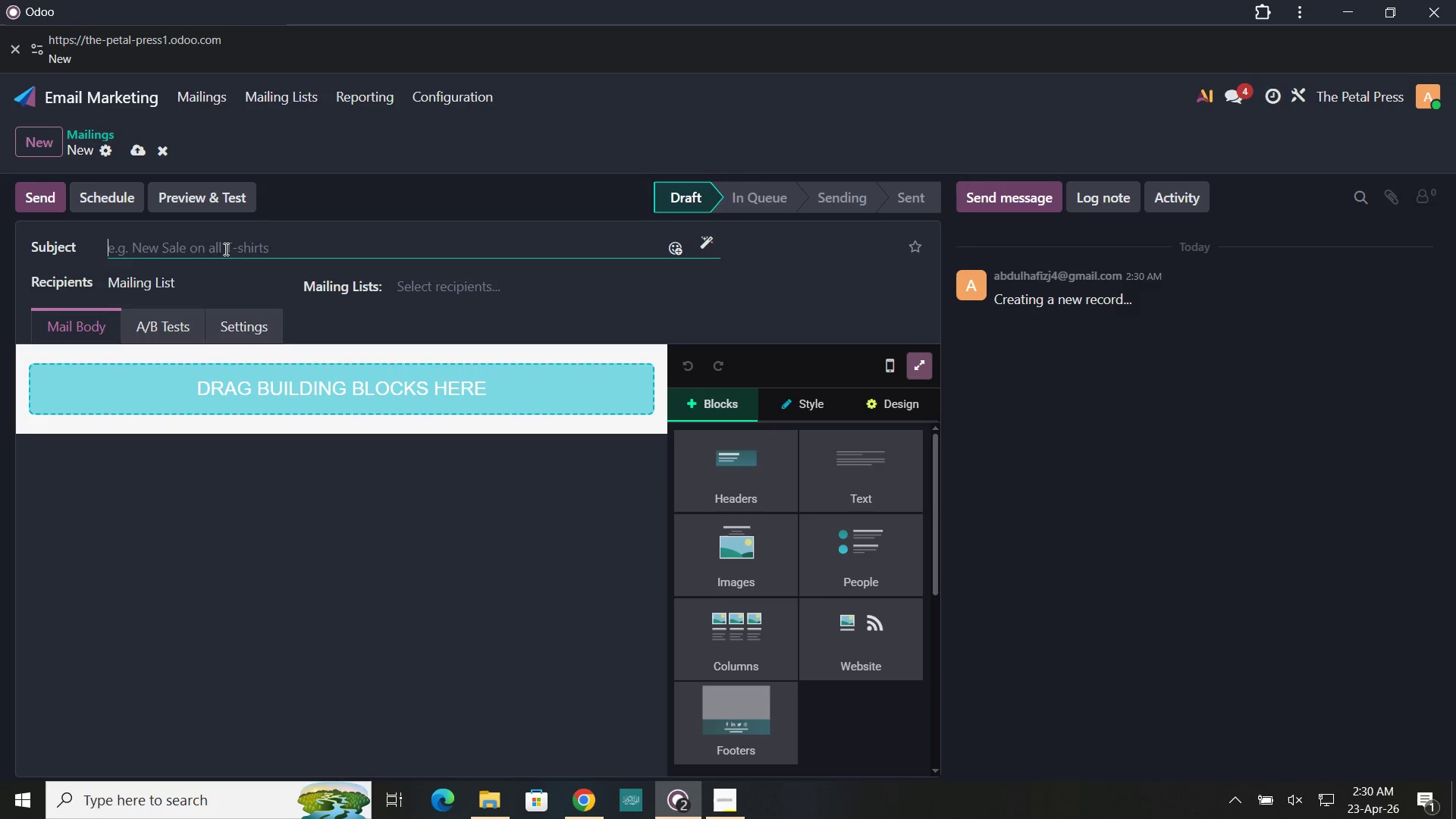 
type(Peonies & Re)
key(Backspace)
type(adishes: This month)
 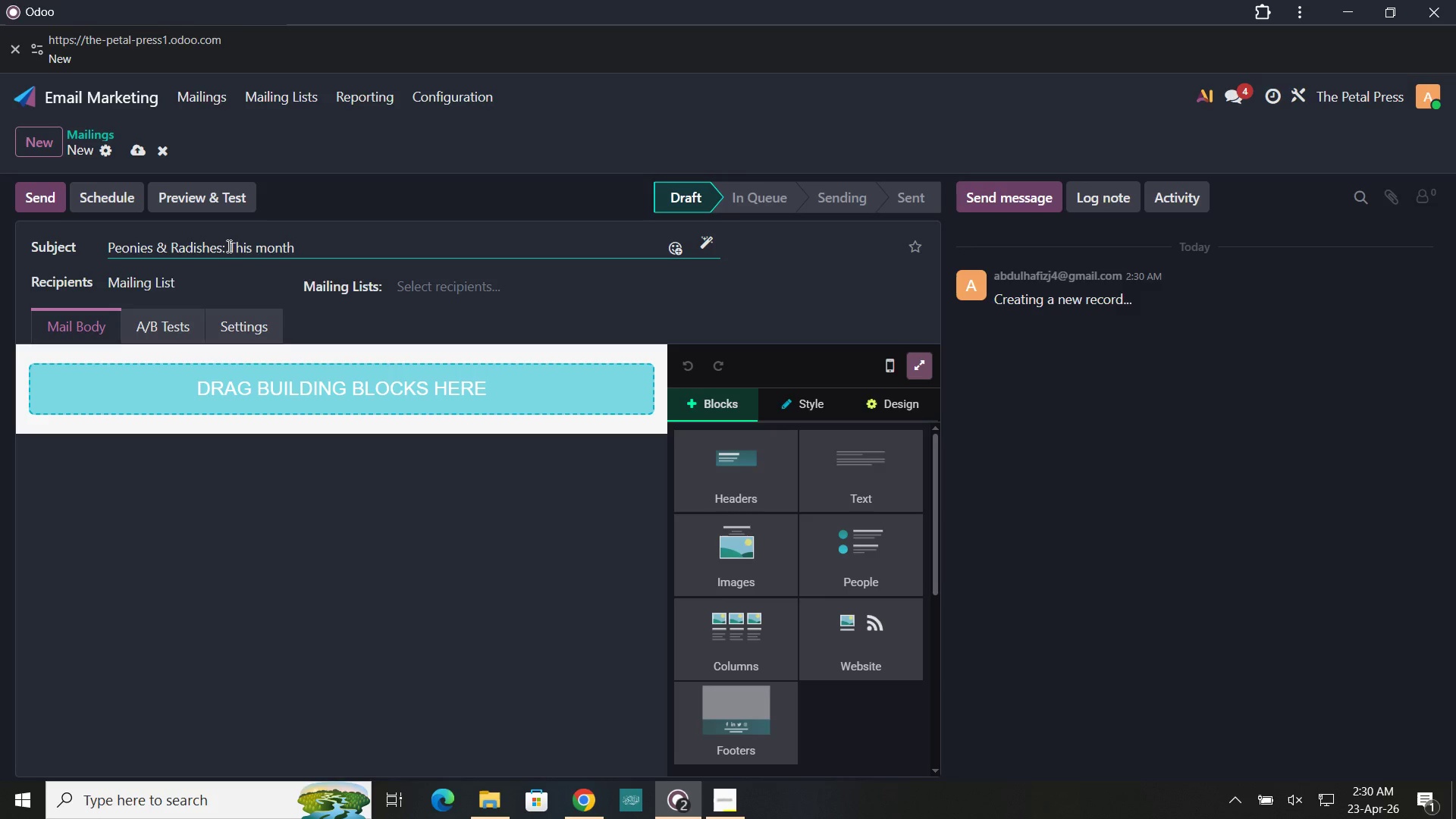 
type('s harvest favorites)
 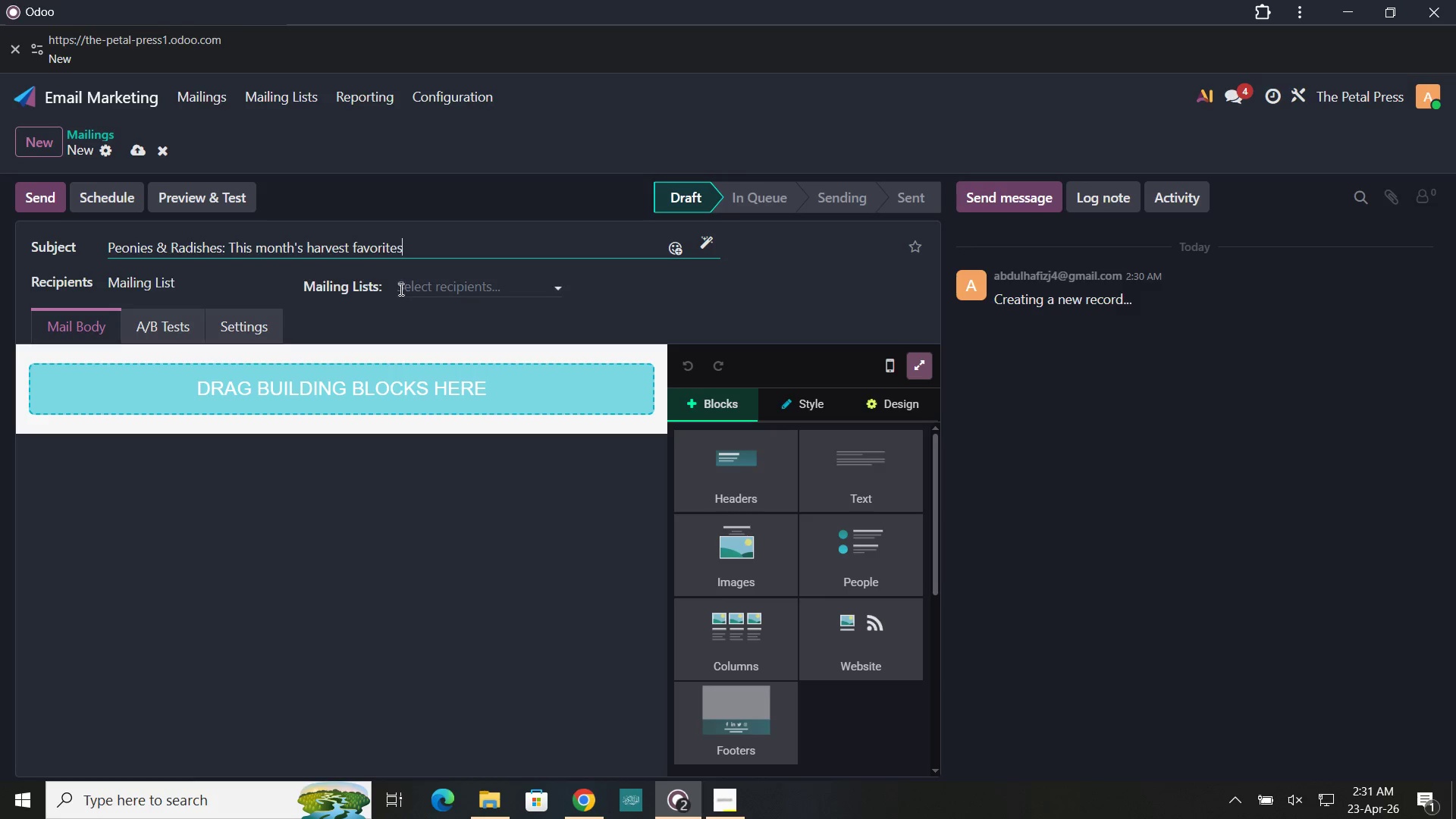 
left_click([500, 293])
 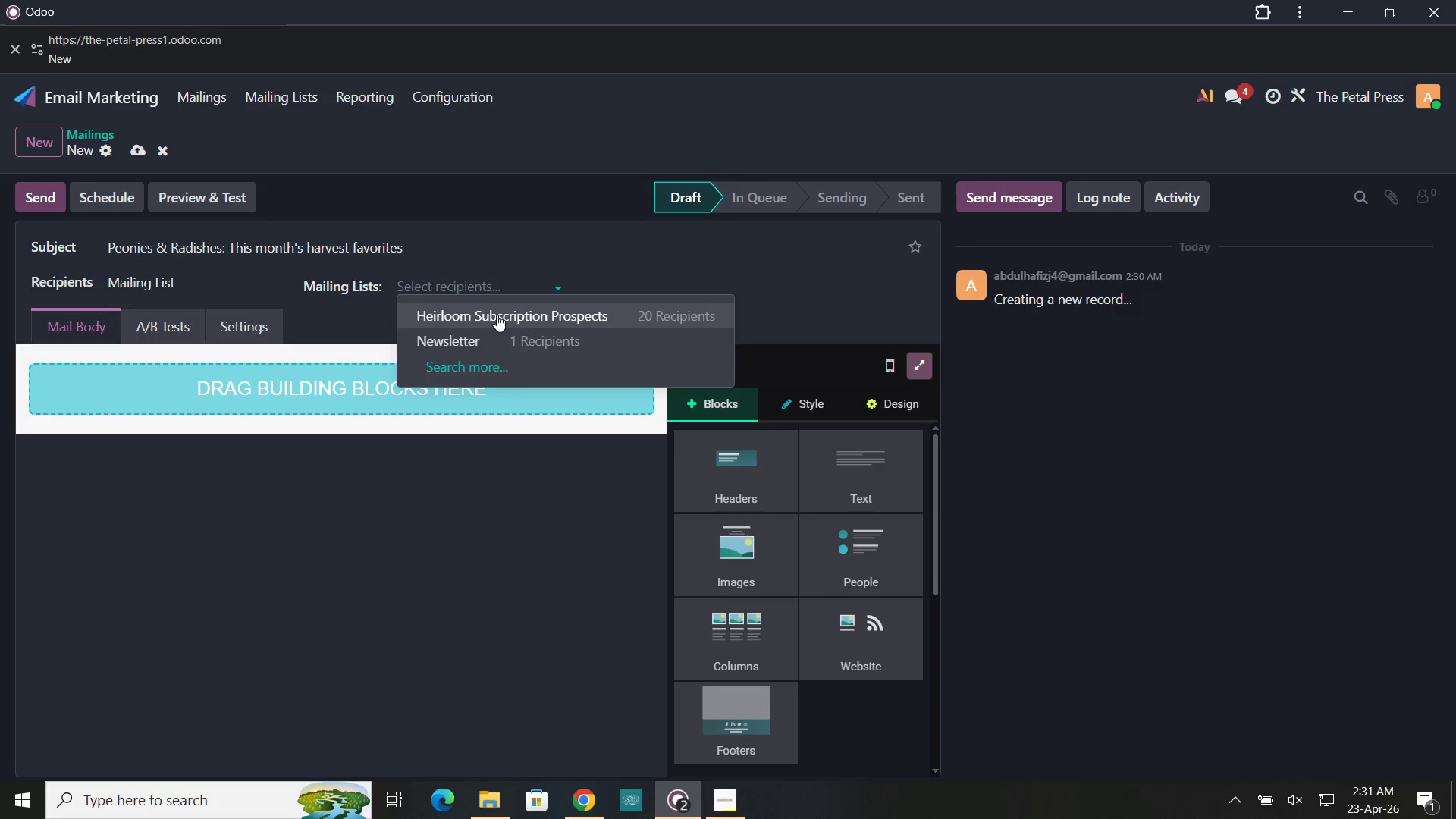 
left_click([497, 315])
 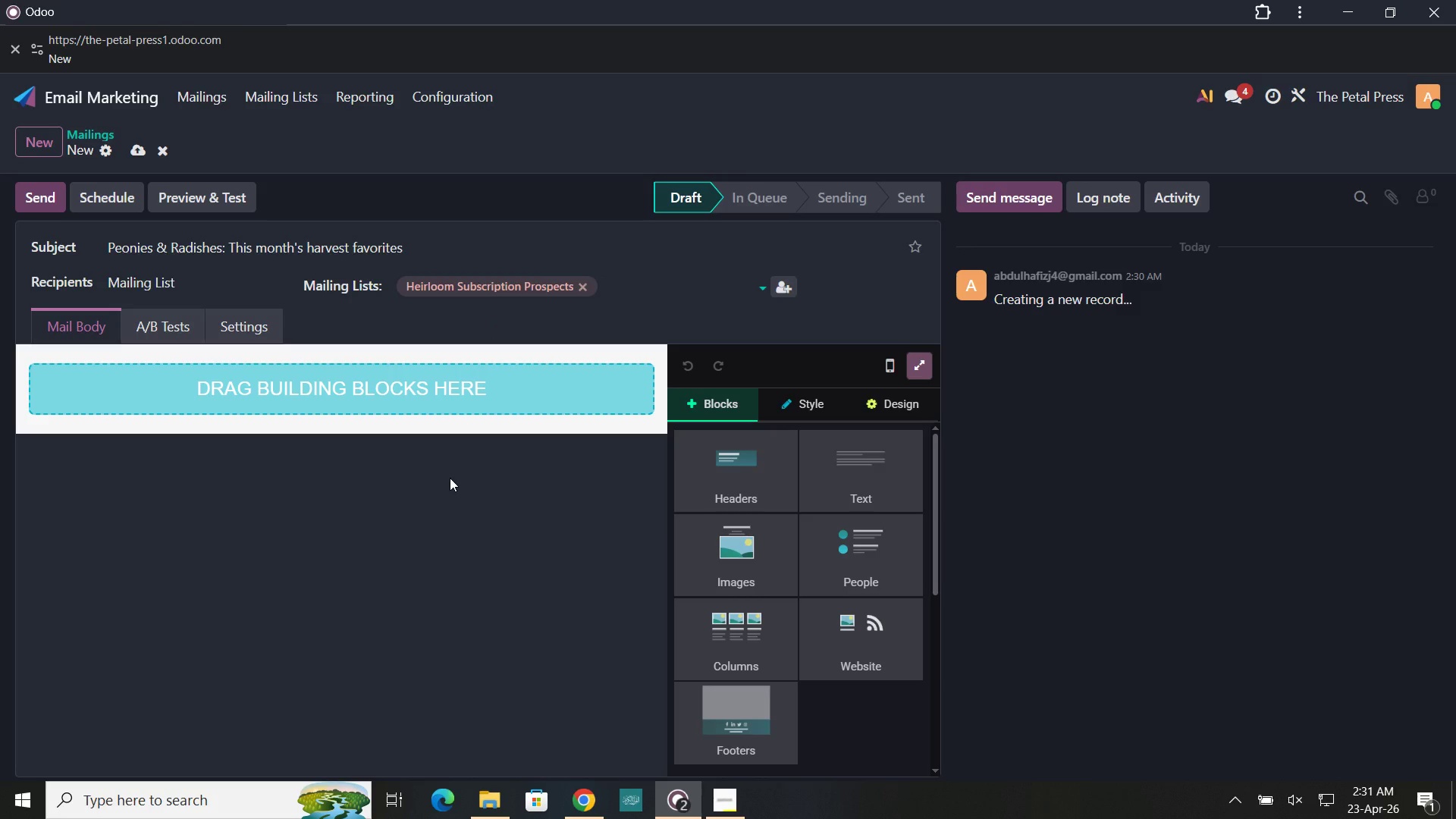 
wait(9.97)
 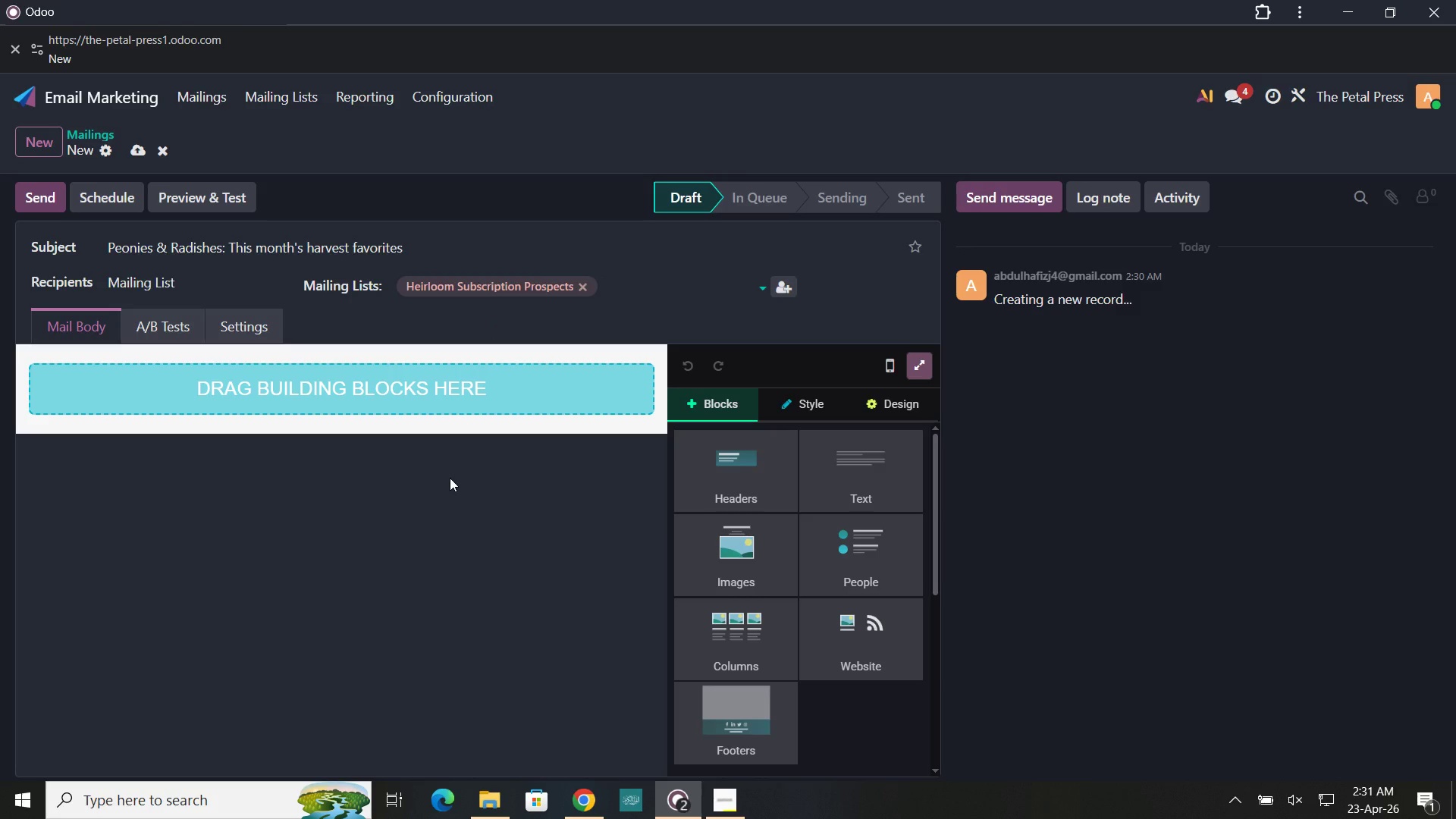 
left_click_drag(start_coordinate=[747, 474], to_coordinate=[528, 387])
 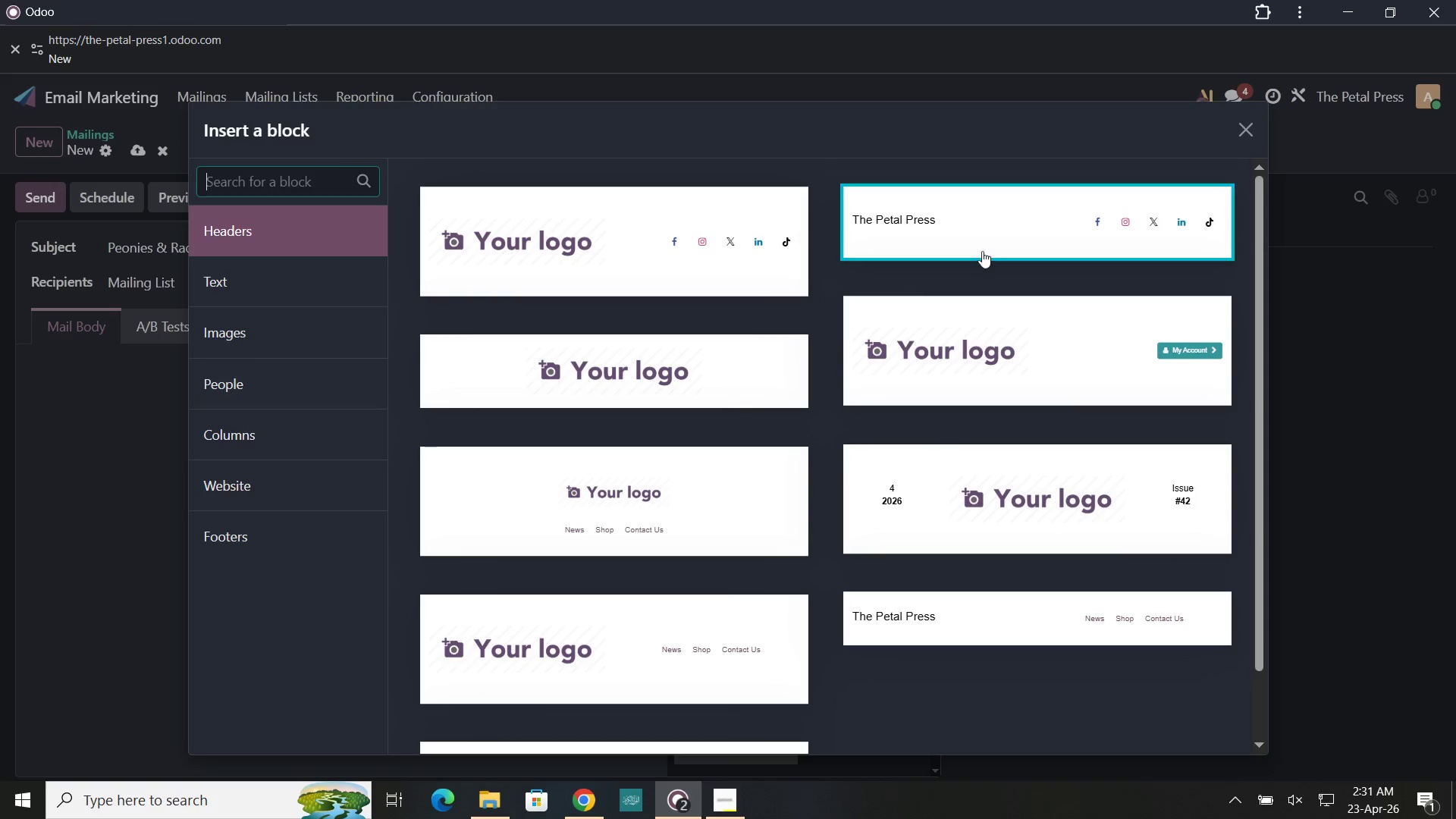 
left_click([993, 240])
 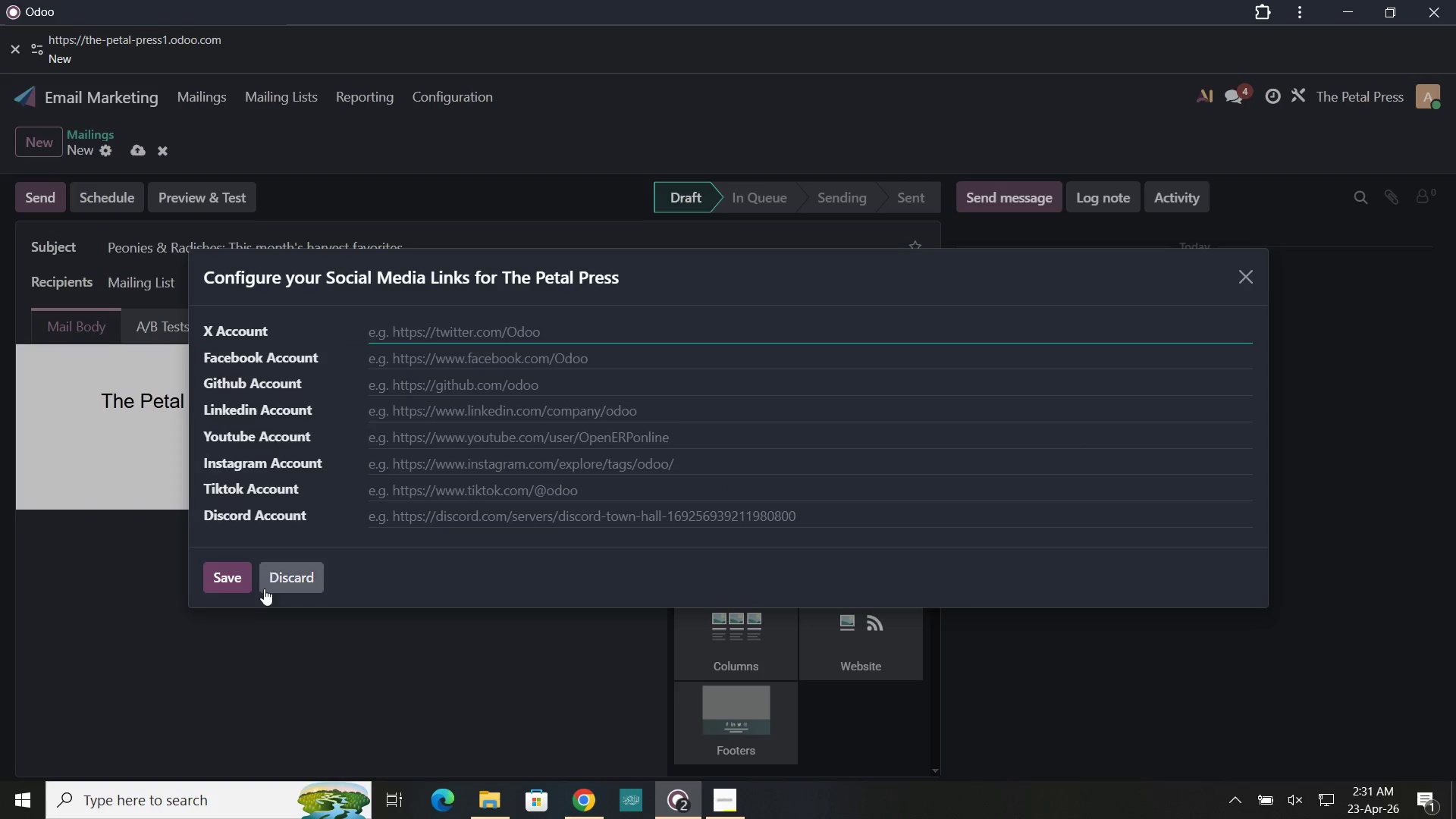 
left_click([234, 571])
 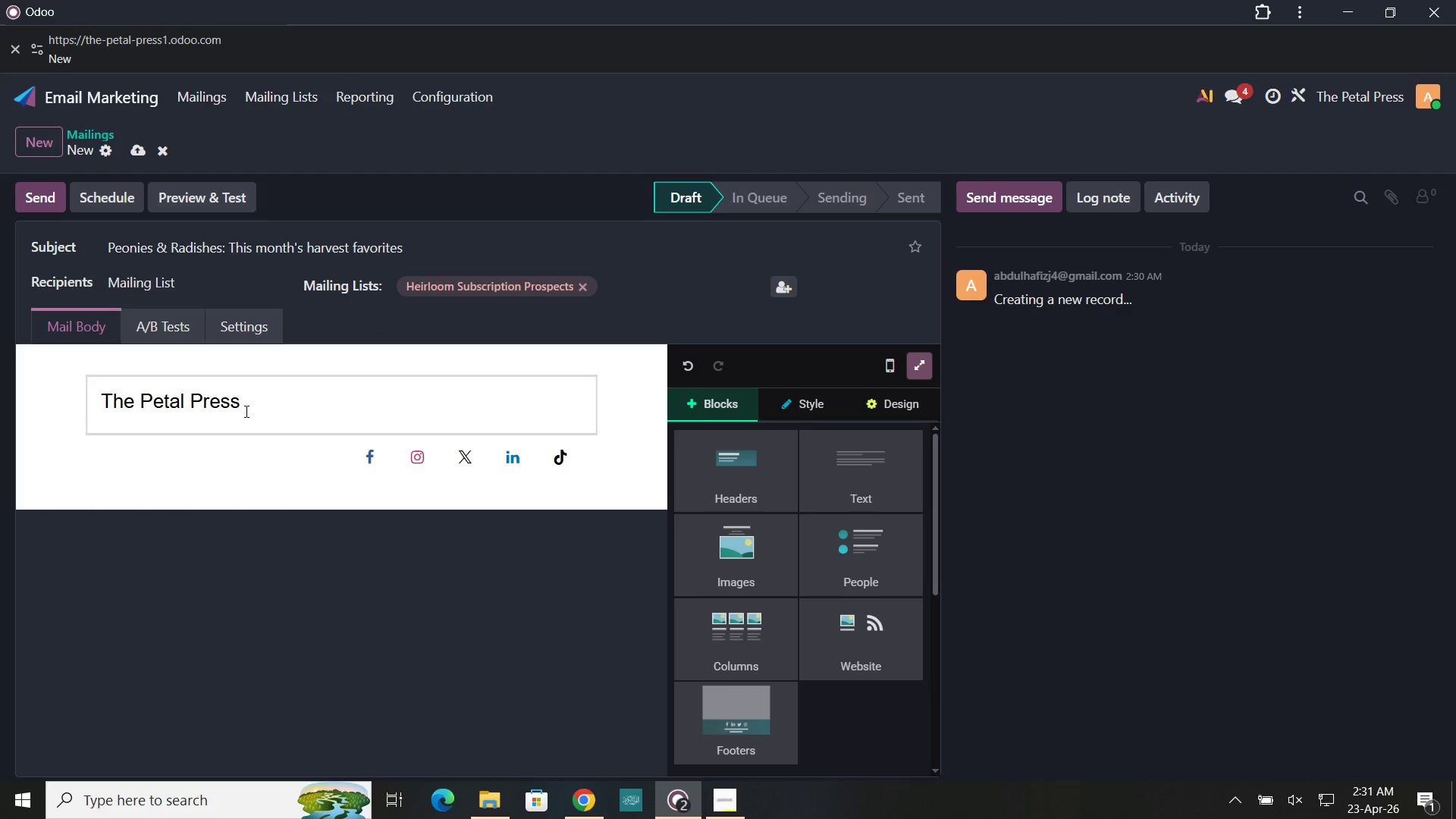 
left_click_drag(start_coordinate=[245, 411], to_coordinate=[104, 397])
 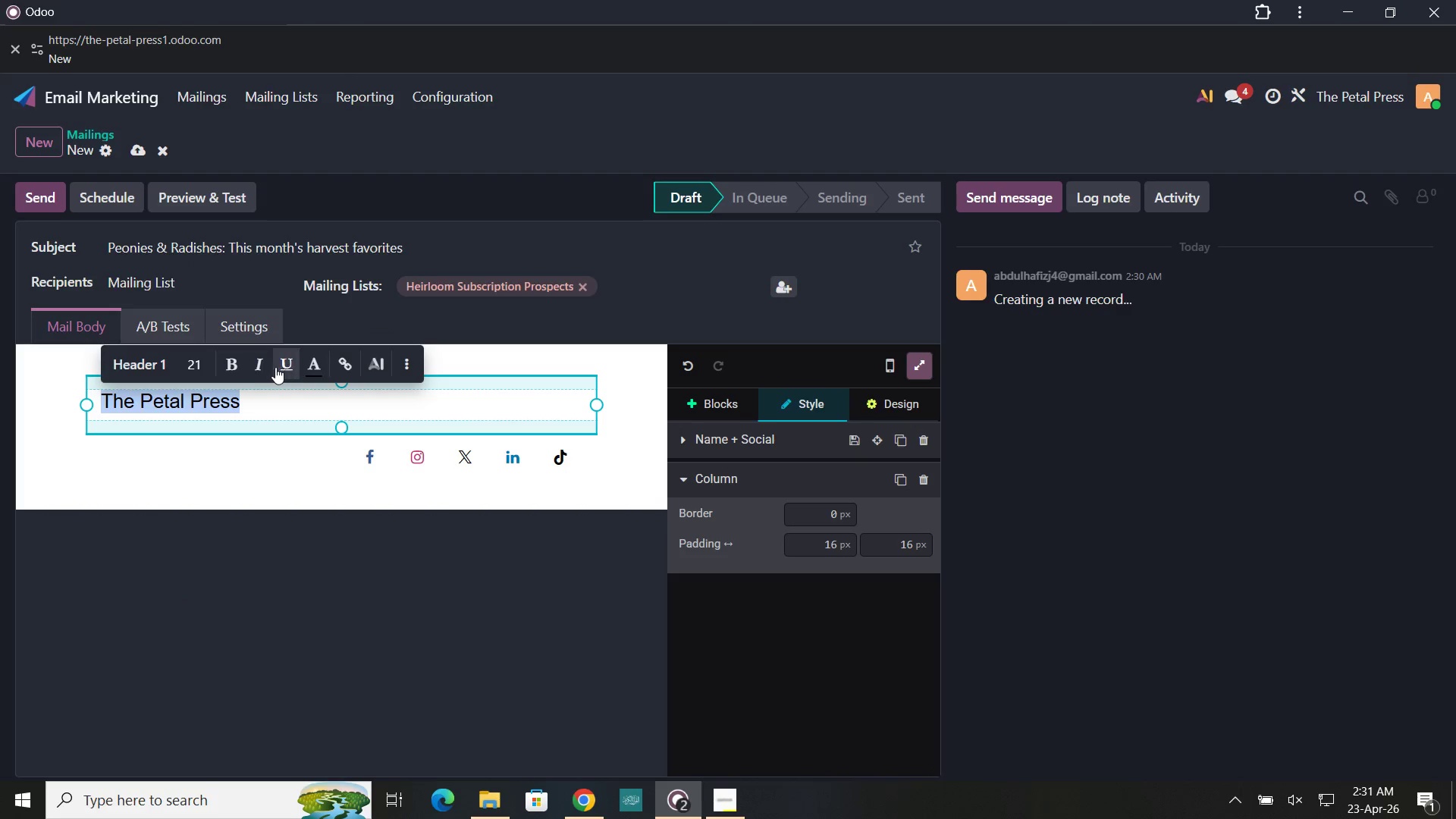 
left_click([235, 364])
 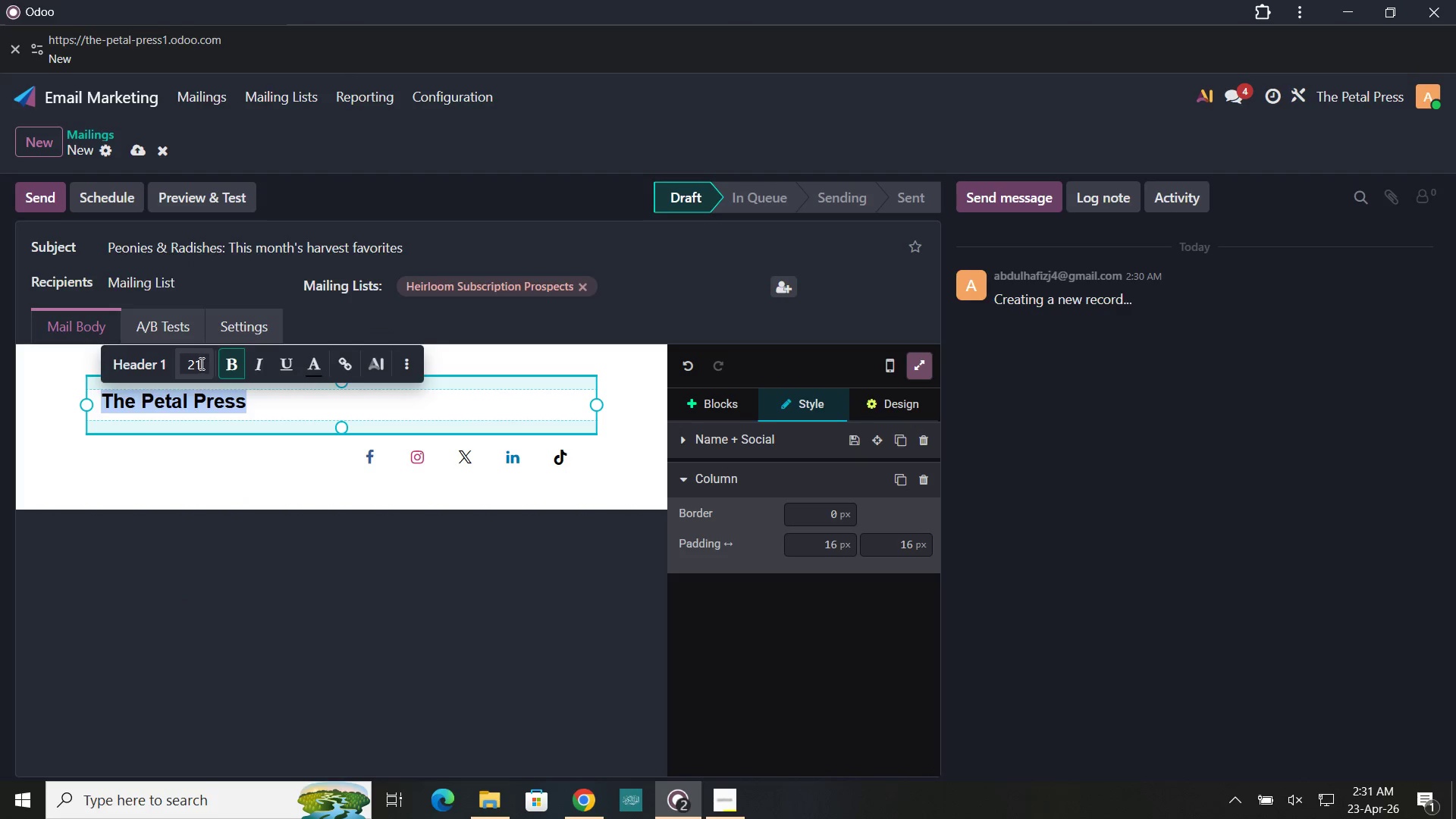 
left_click([199, 363])
 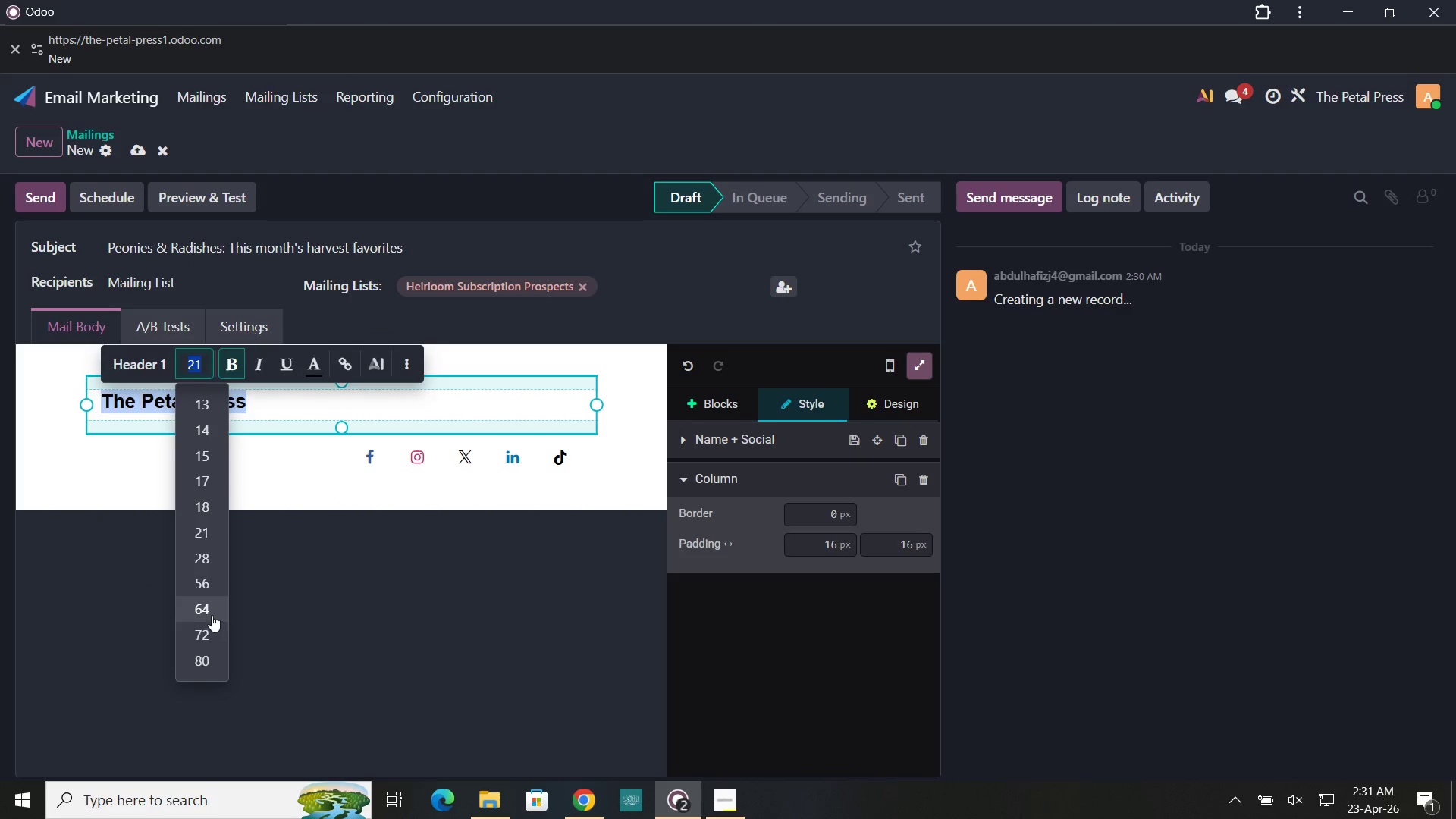 
left_click([212, 615])
 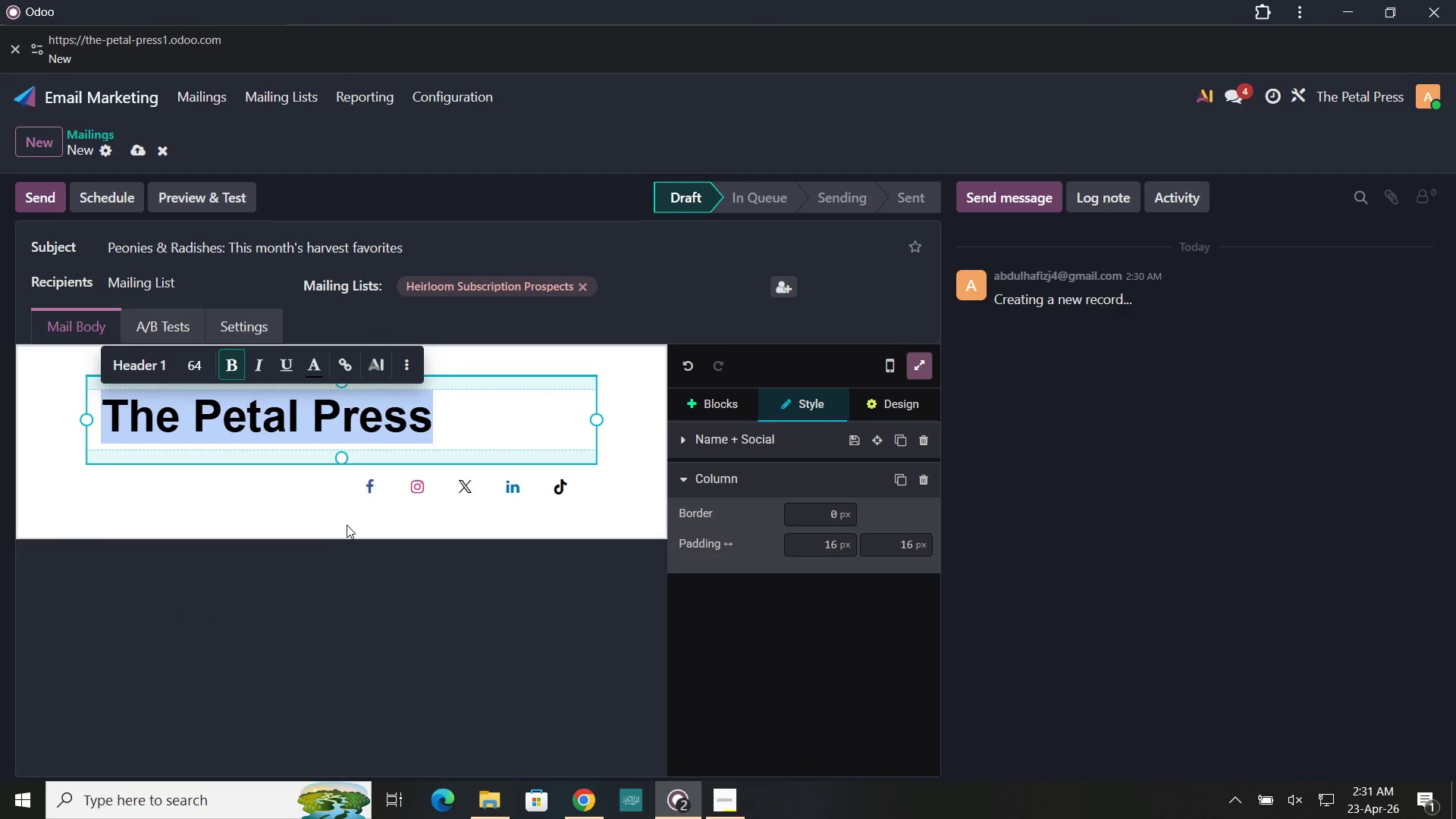 
left_click([347, 525])
 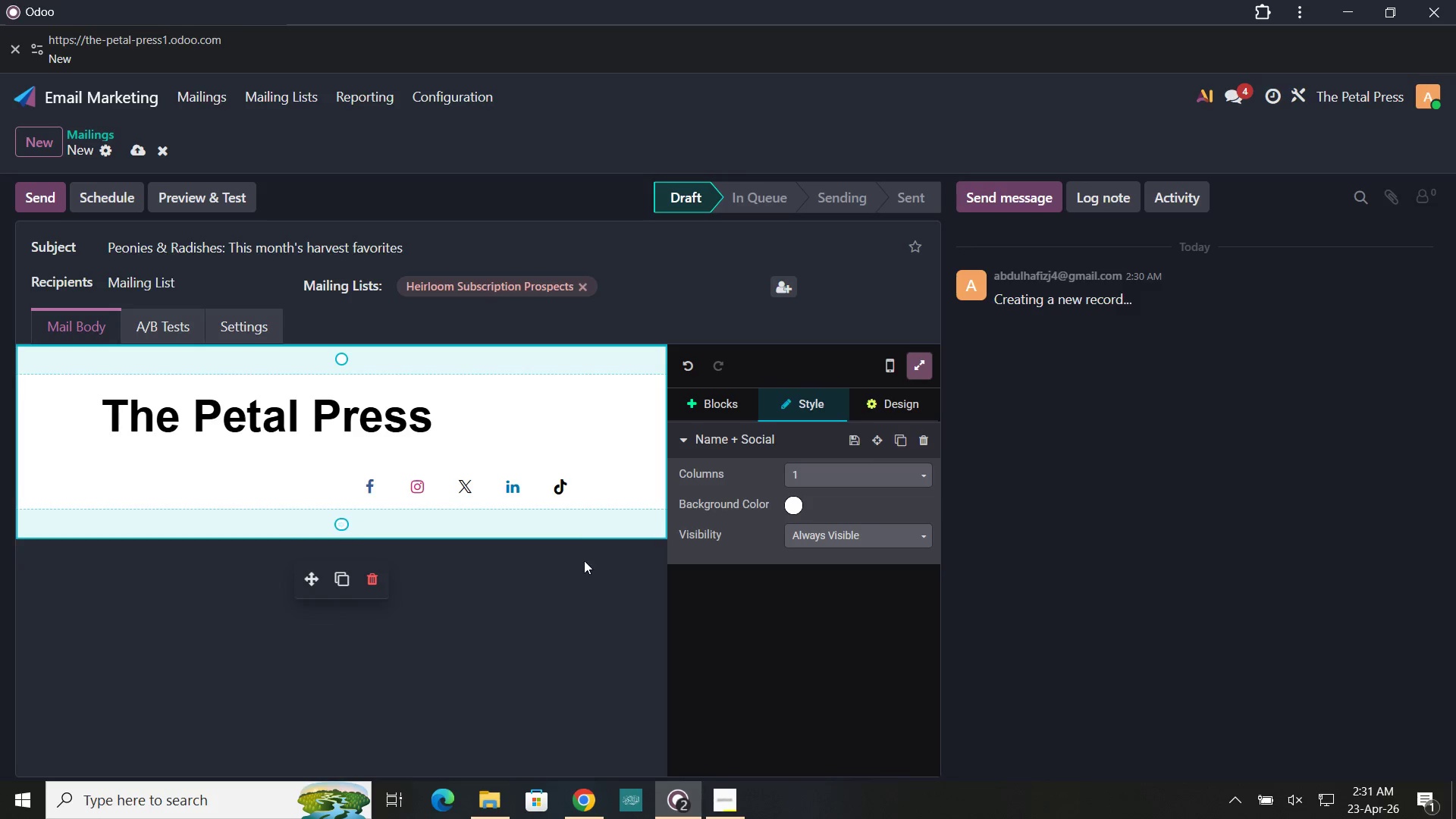 
left_click([583, 562])
 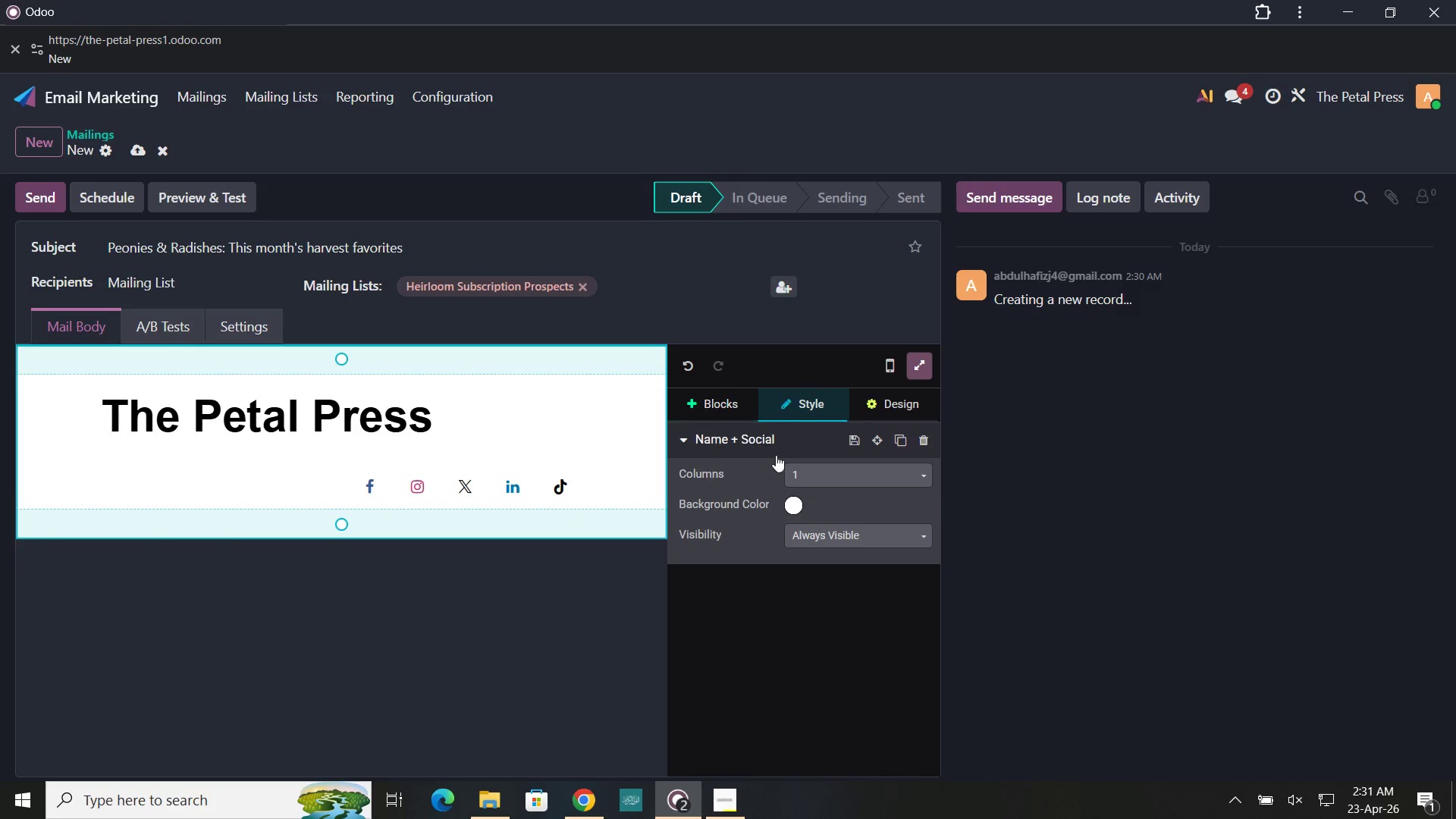 
left_click([792, 503])
 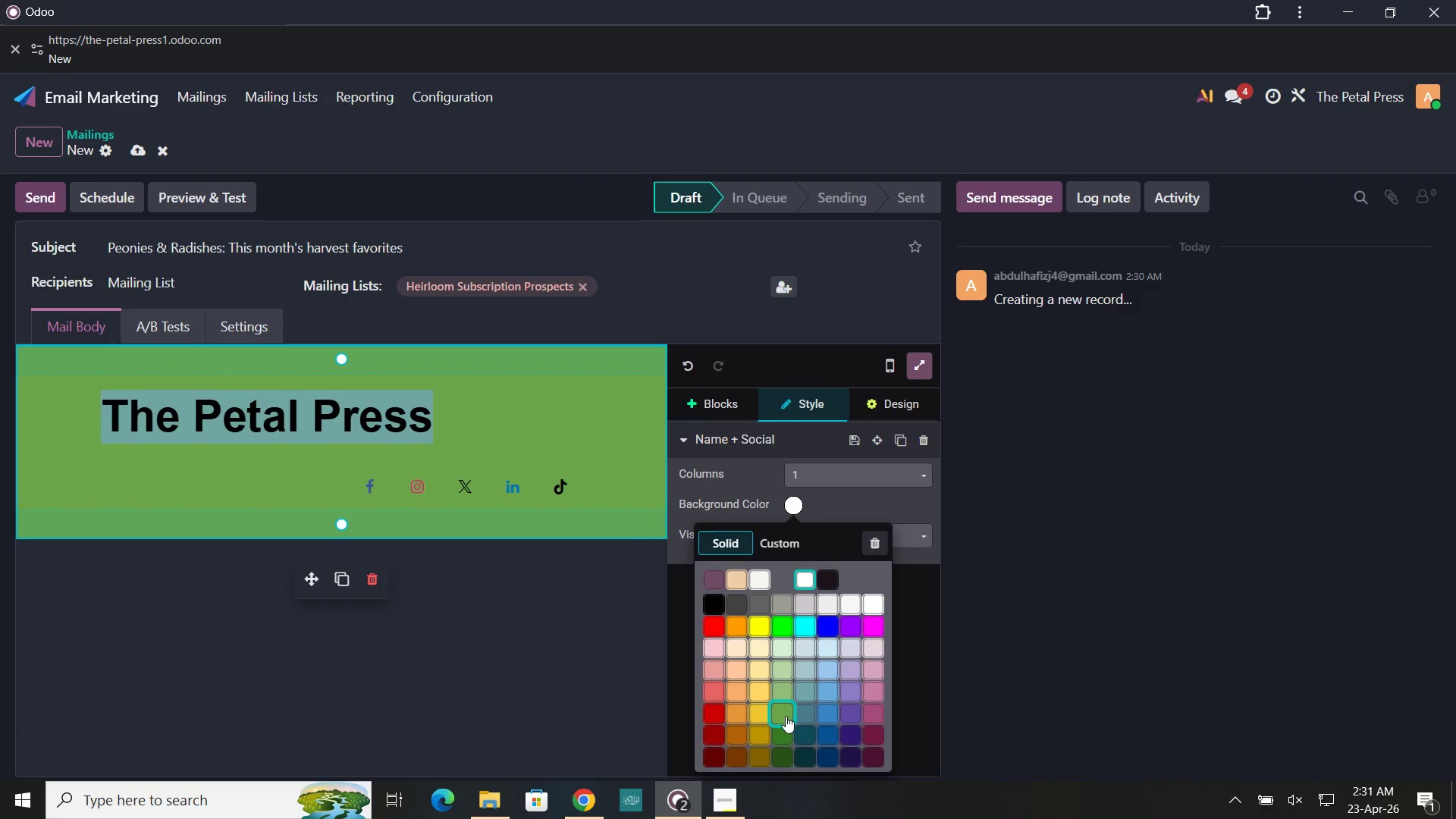 
wait(6.08)
 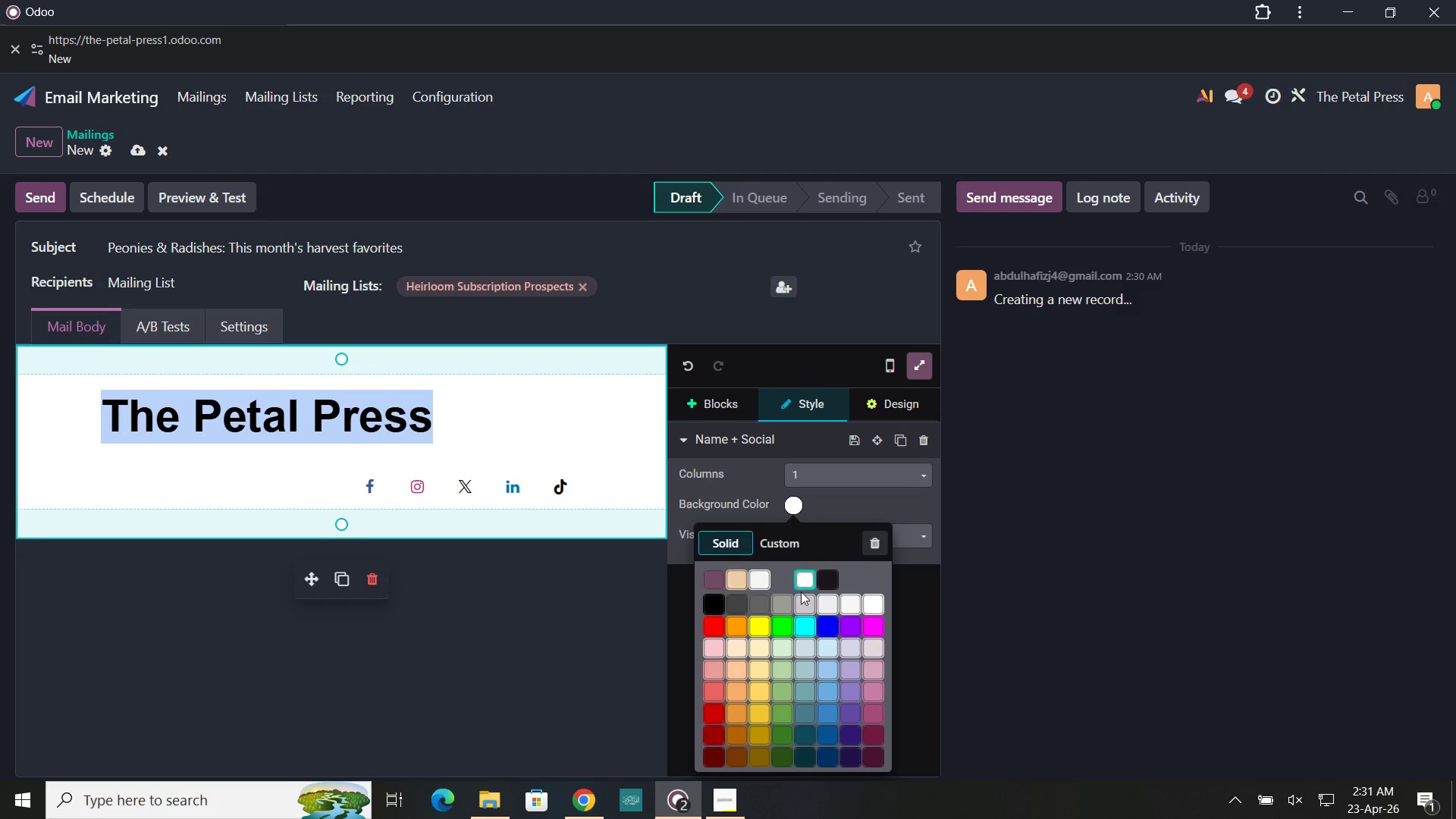 
left_click([782, 730])
 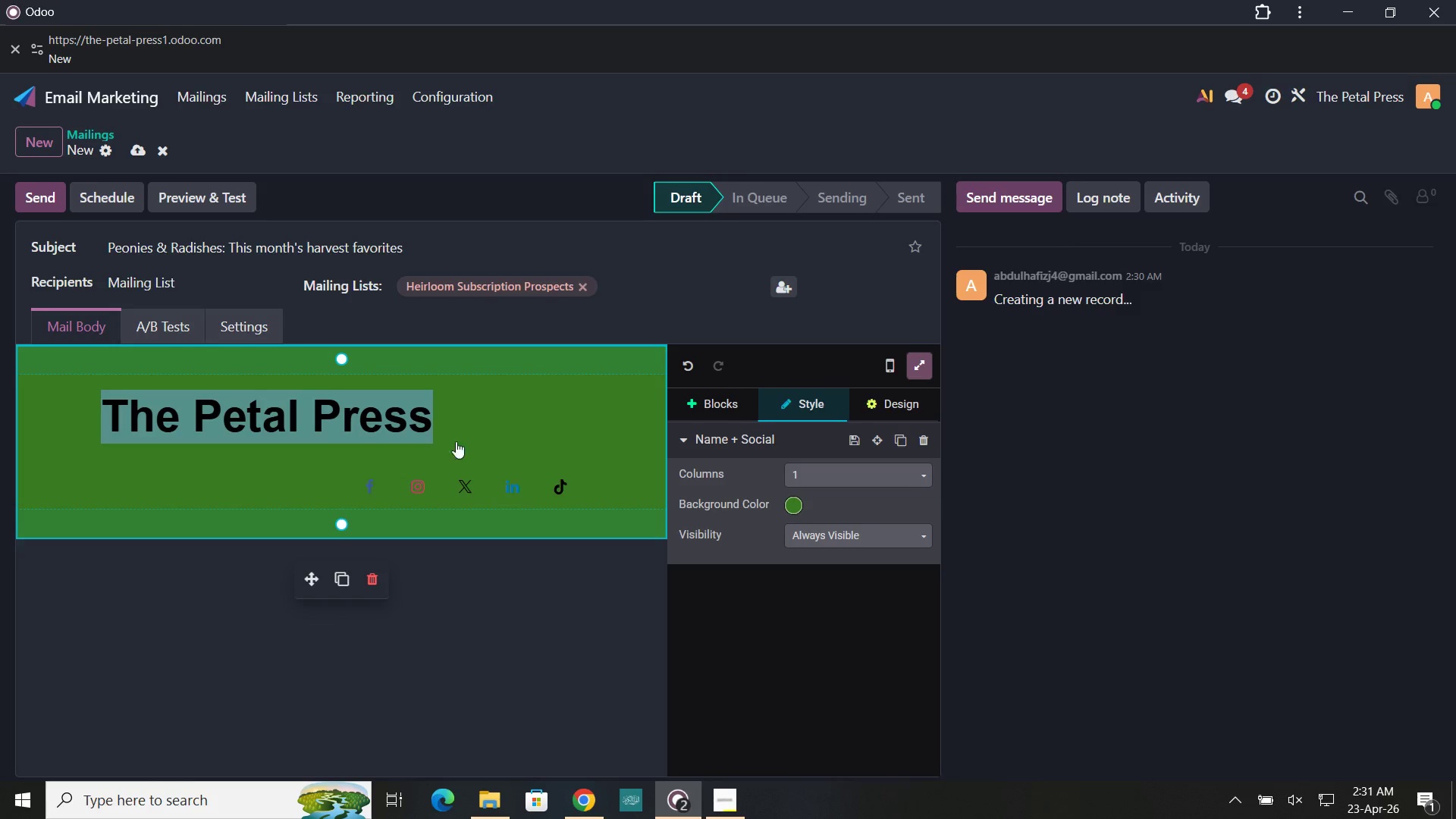 
left_click([427, 394])
 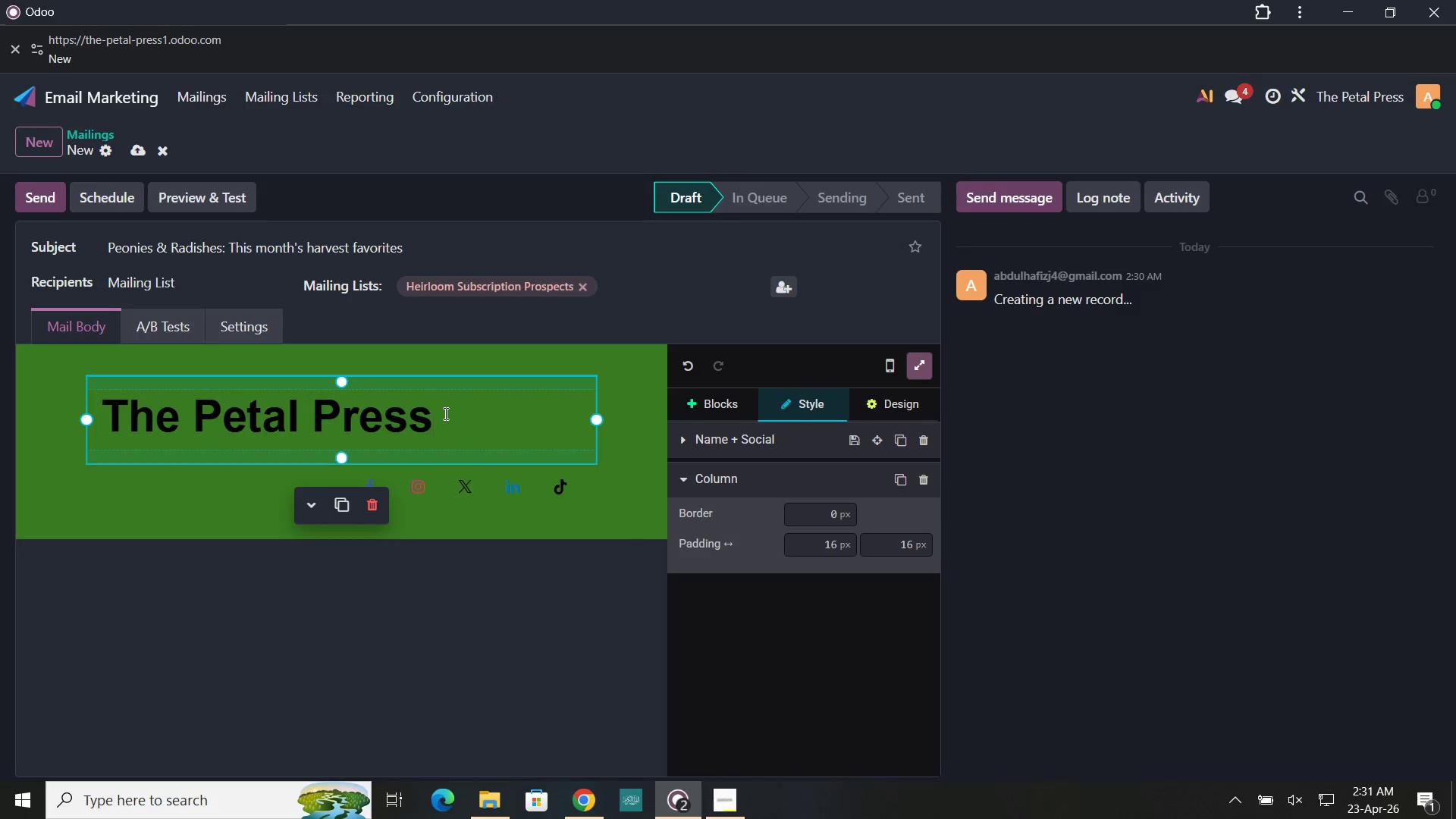 
left_click_drag(start_coordinate=[444, 413], to_coordinate=[111, 415])
 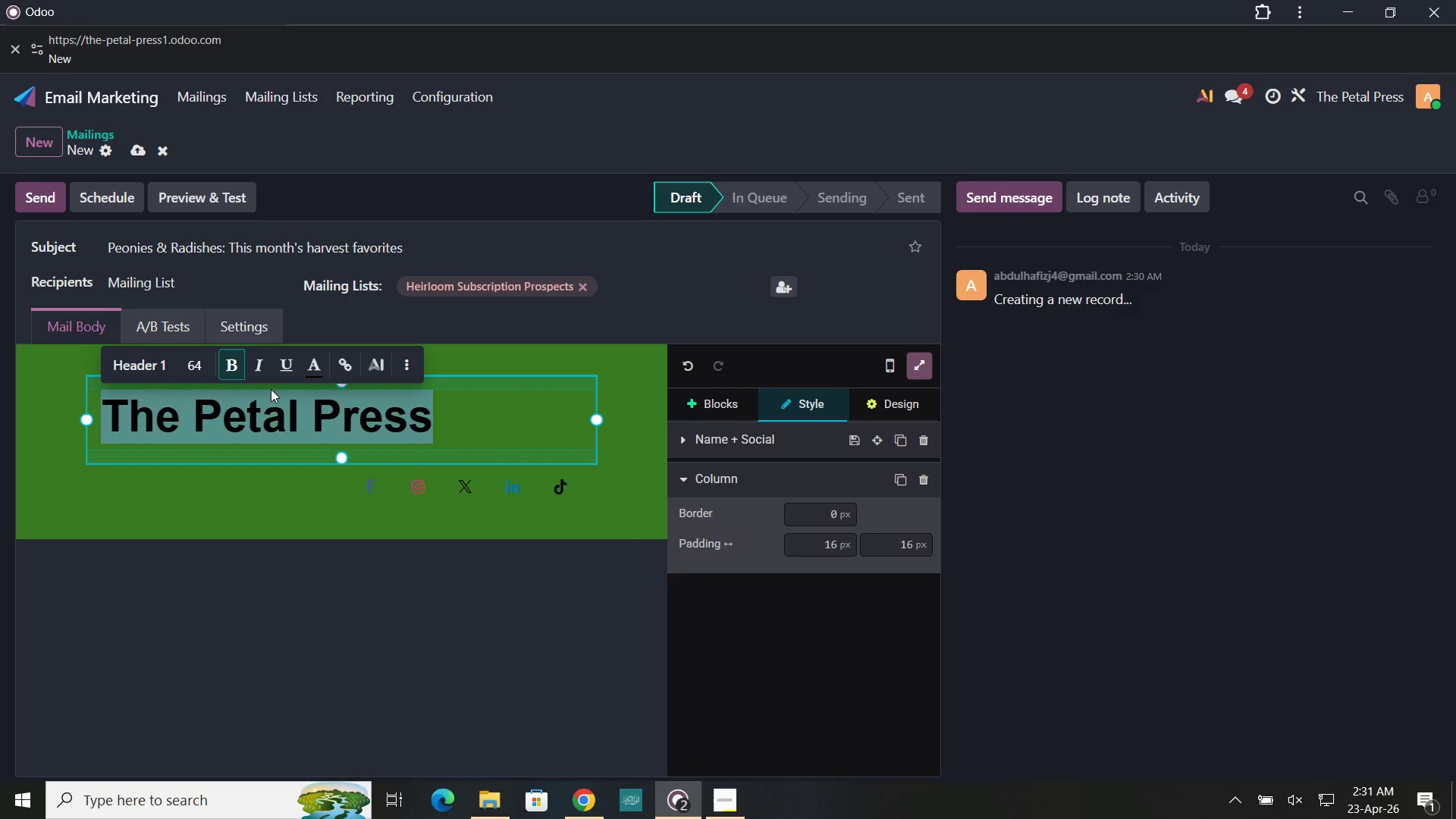 
left_click([306, 372])
 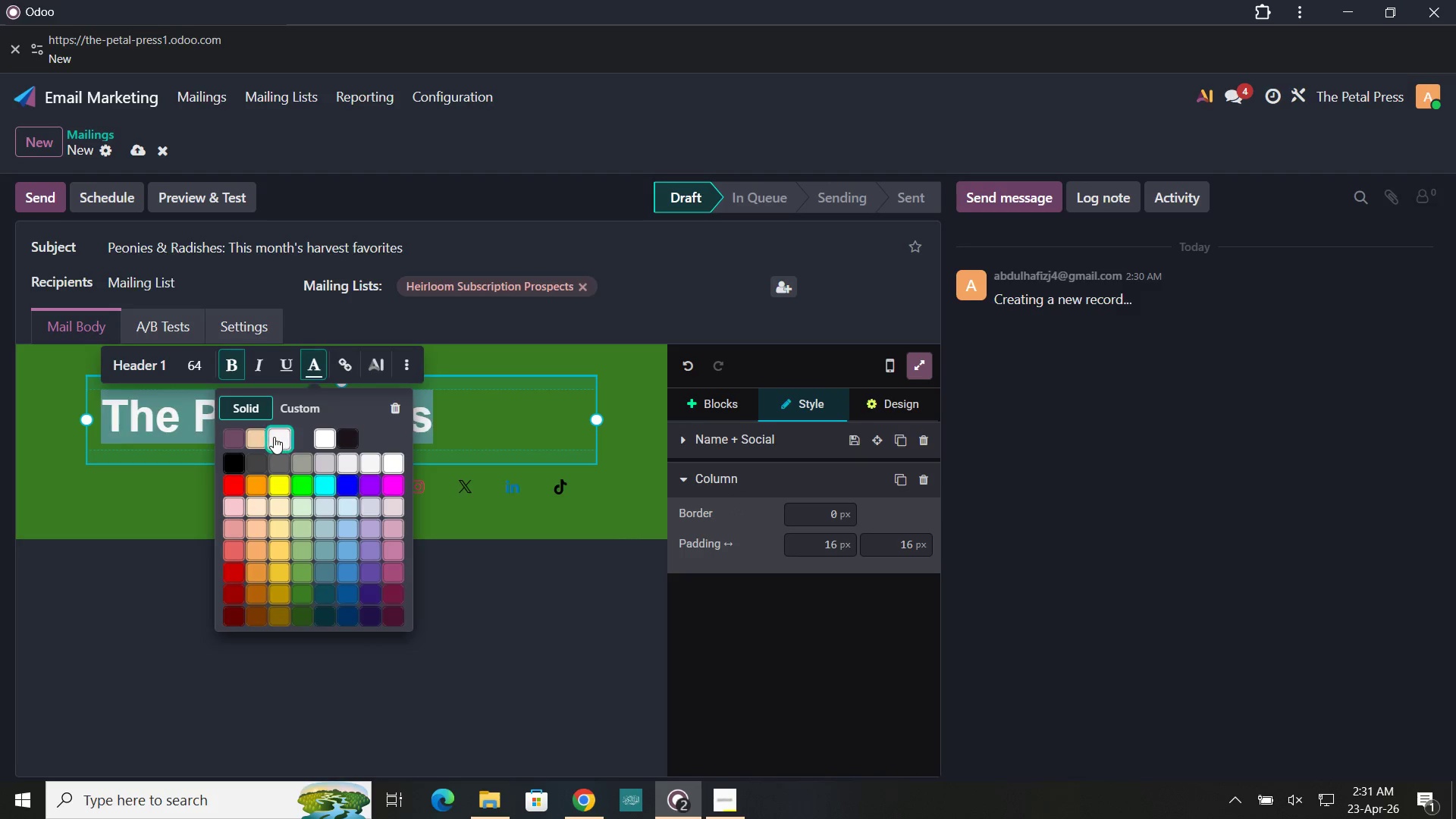 
left_click([274, 437])
 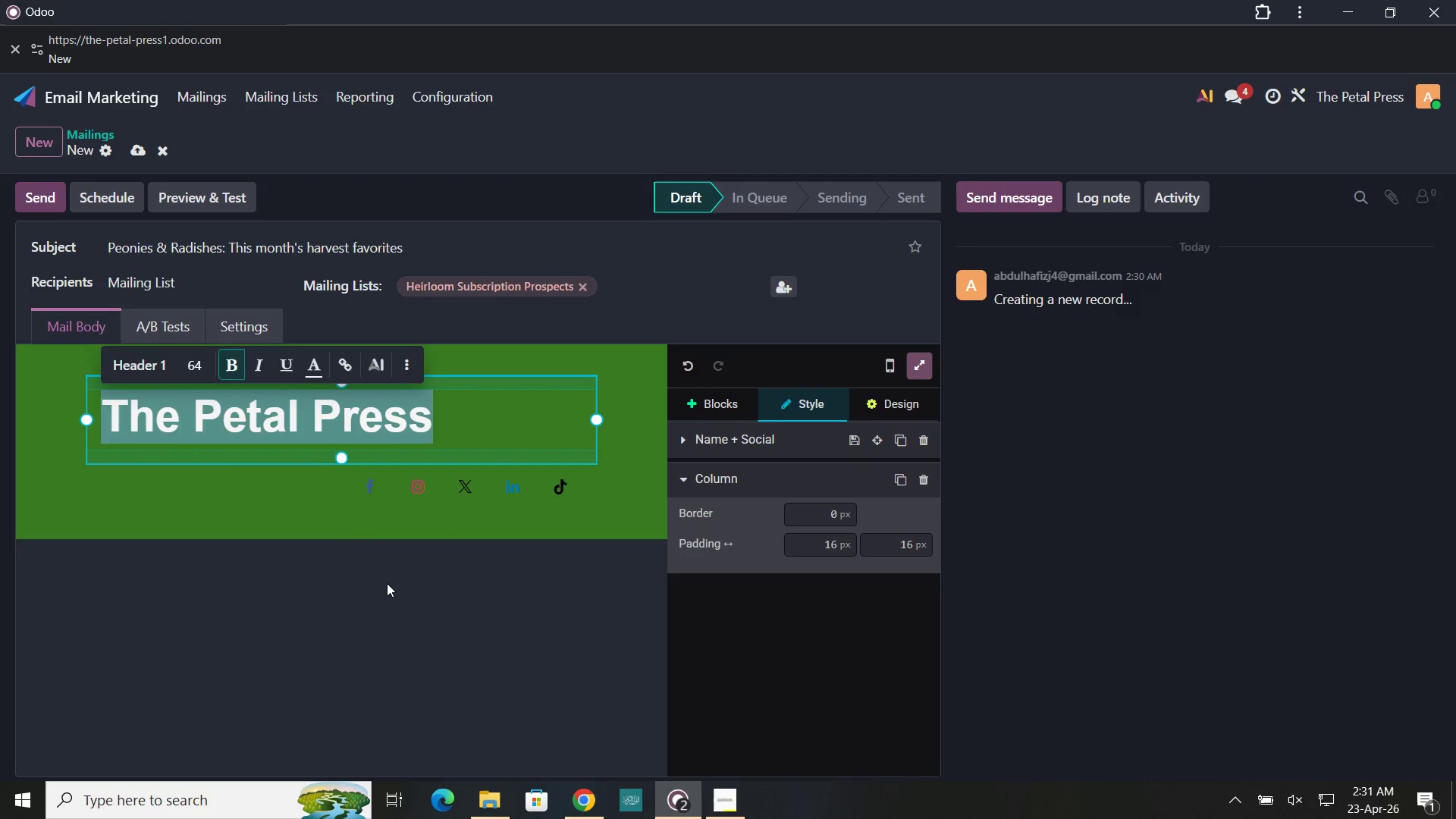 
left_click([387, 586])
 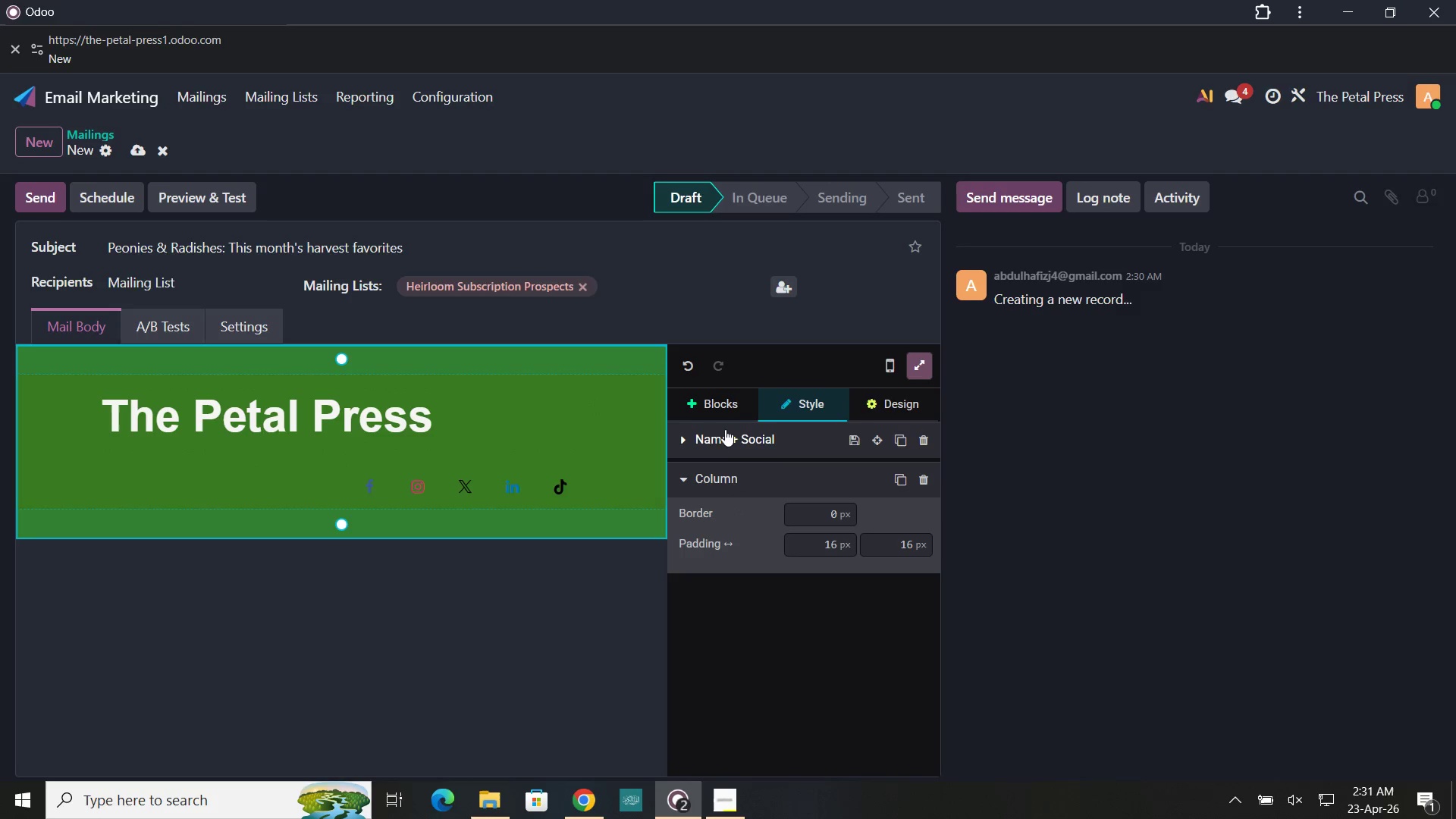 
left_click([719, 411])
 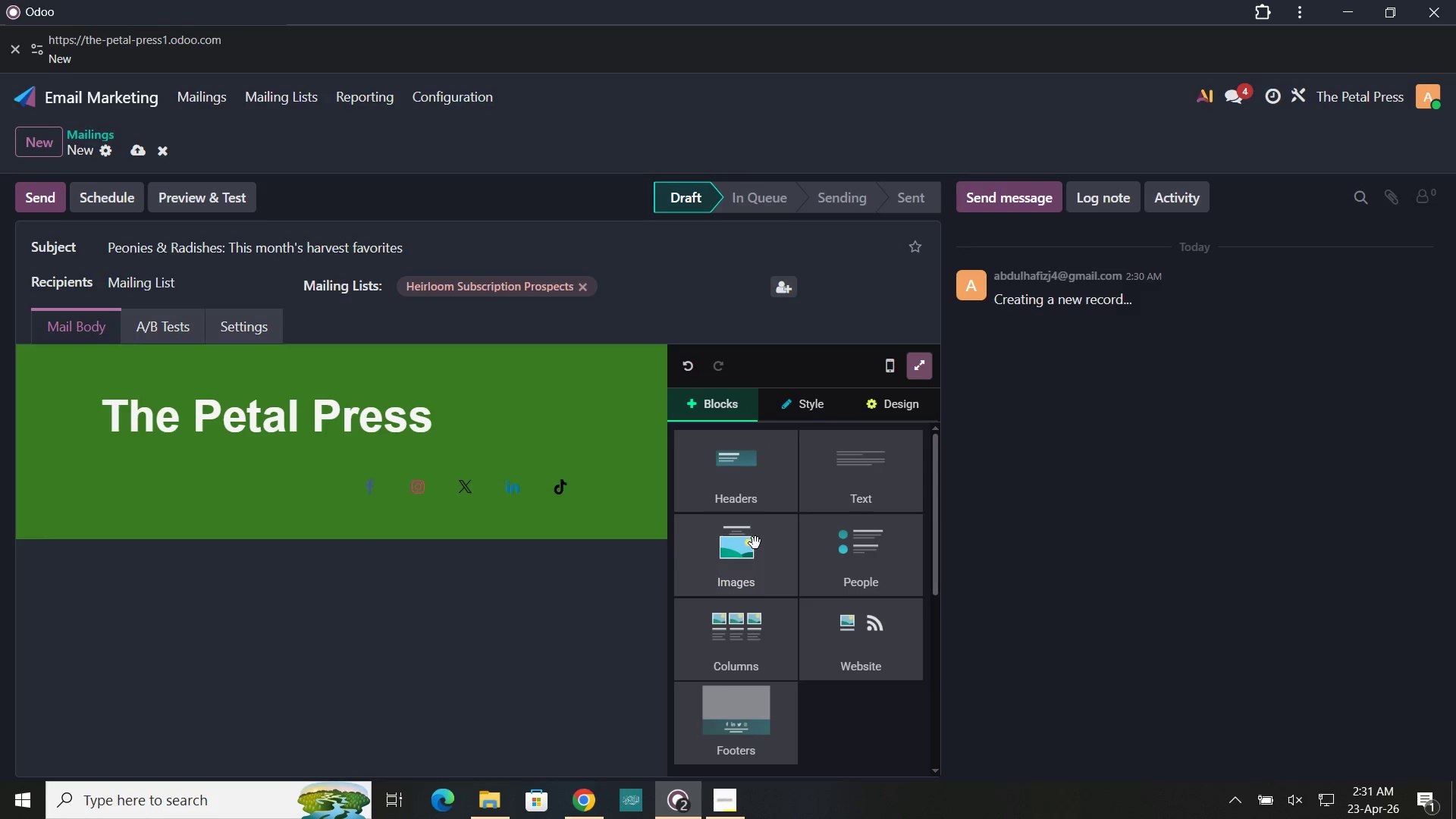 
left_click_drag(start_coordinate=[755, 544], to_coordinate=[482, 570])
 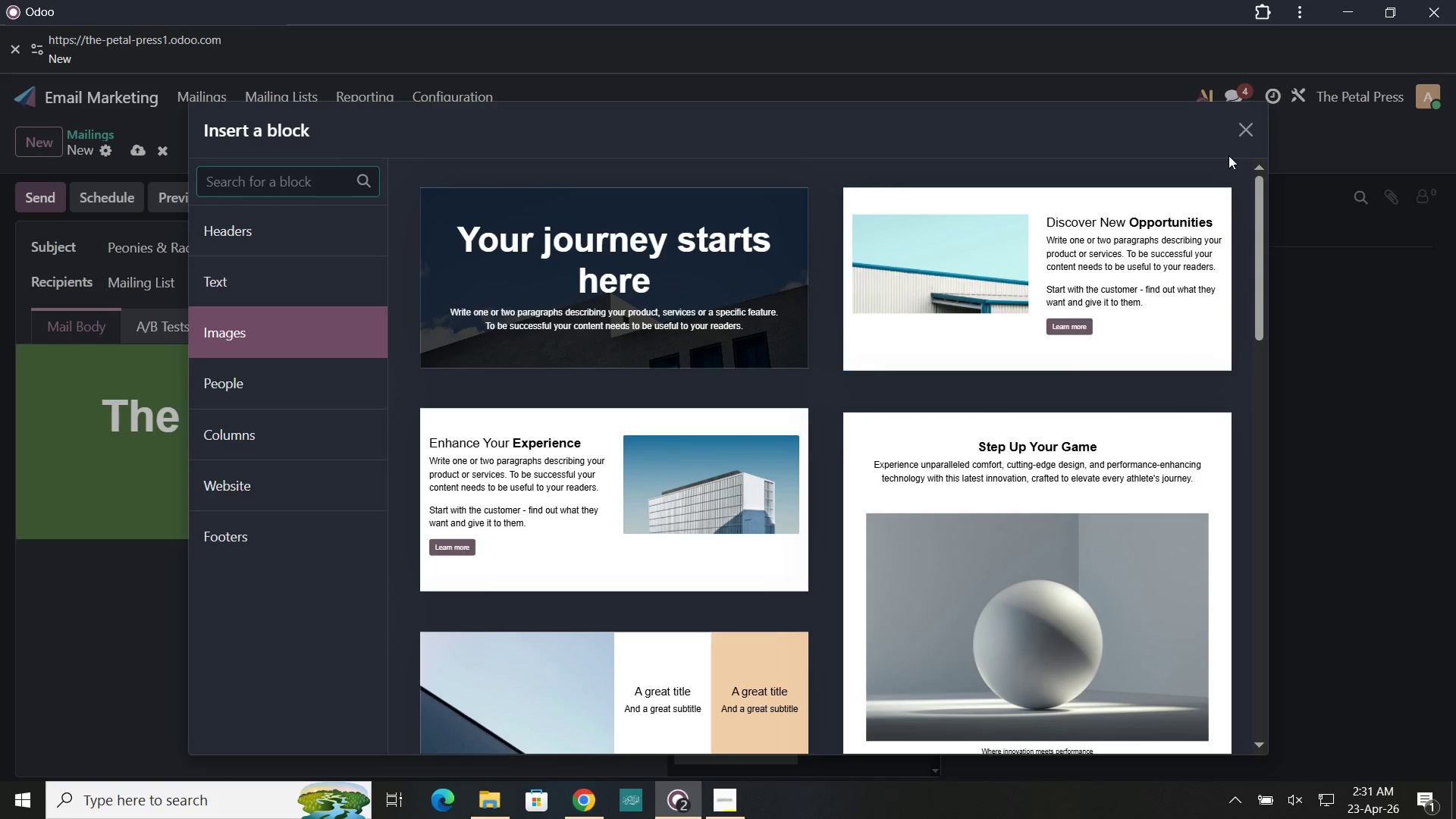 
left_click([1242, 121])
 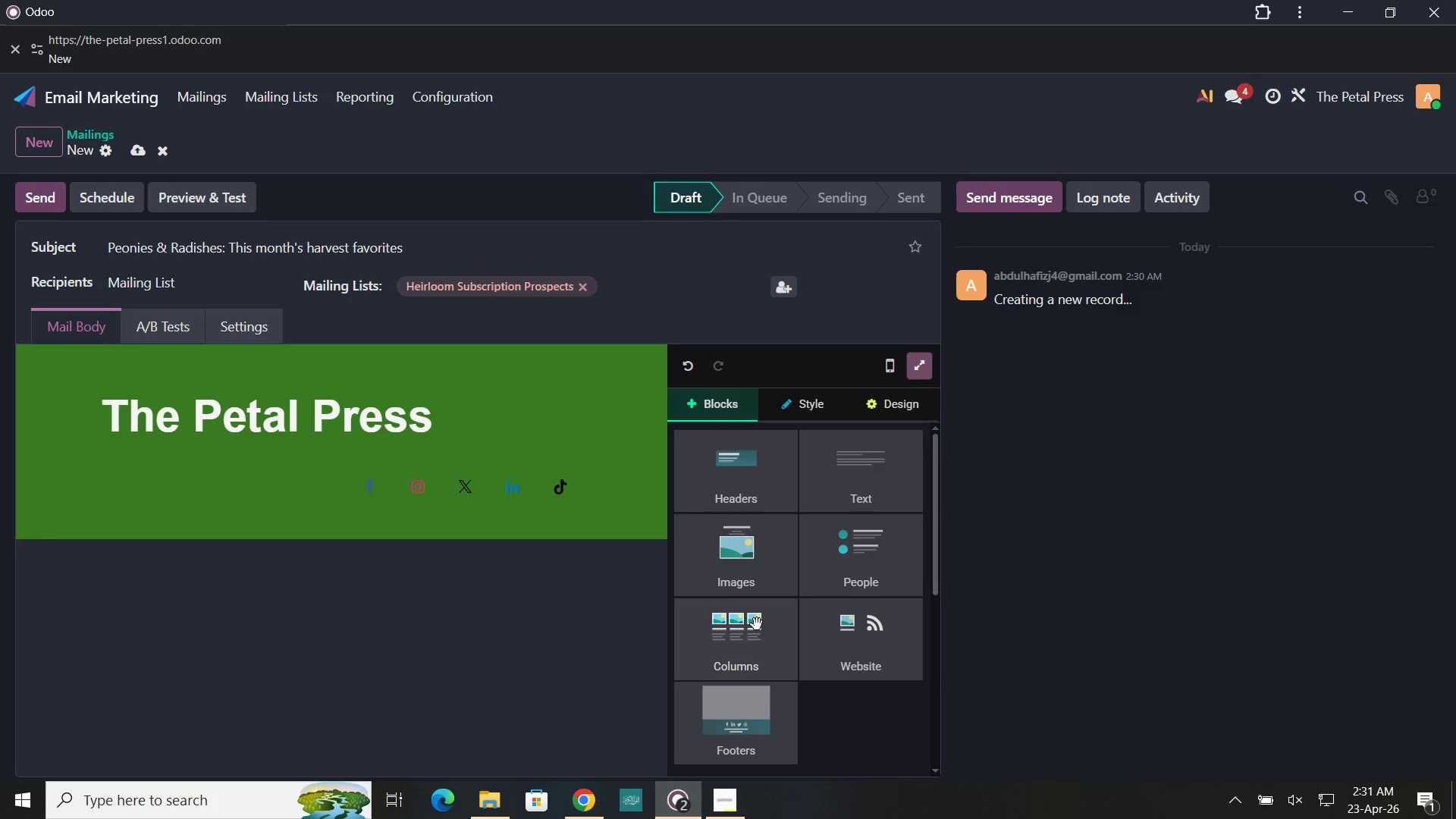 
left_click_drag(start_coordinate=[751, 634], to_coordinate=[491, 576])
 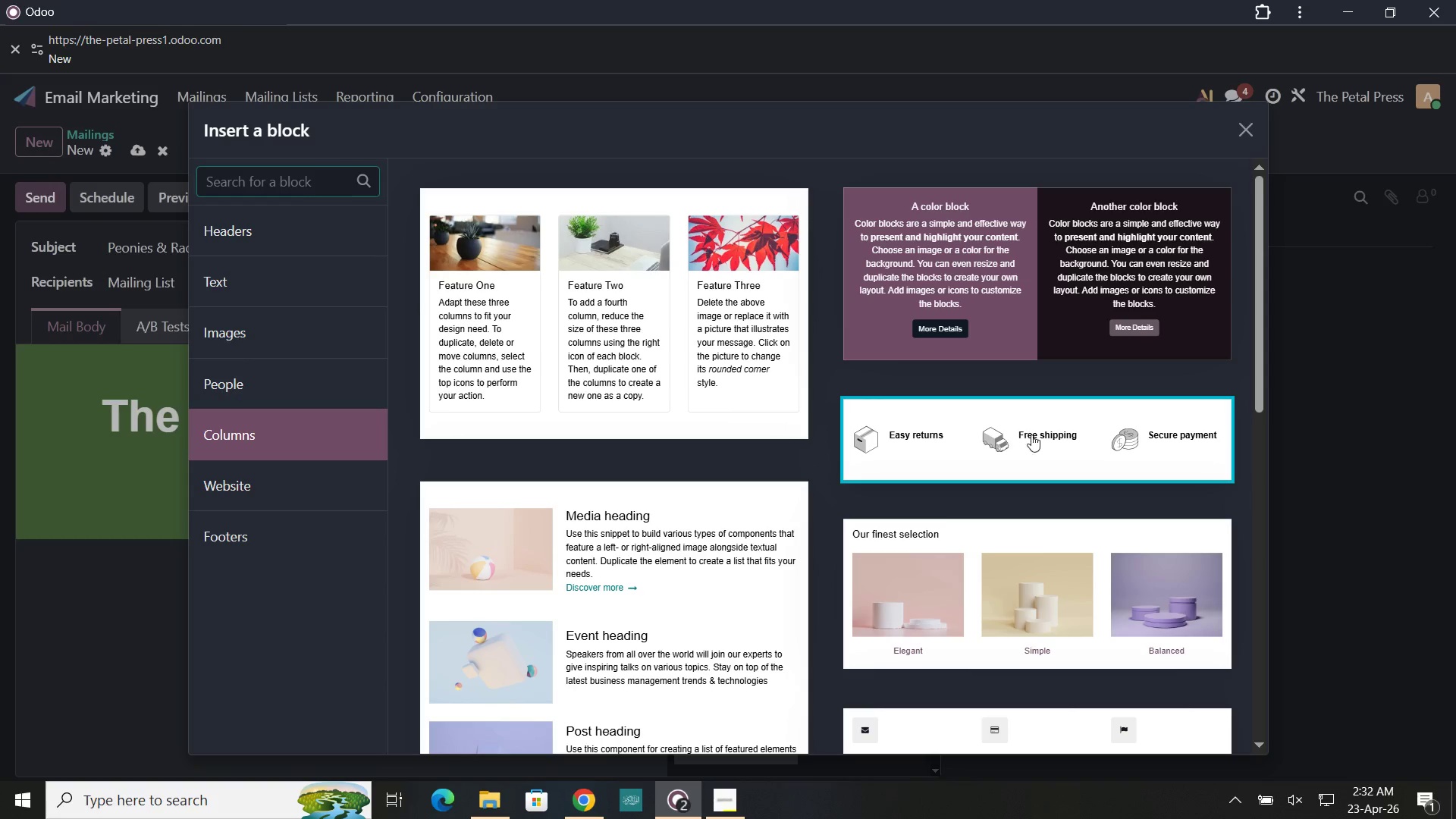 
scroll: coordinate [1020, 515], scroll_direction: down, amount: 2.0
 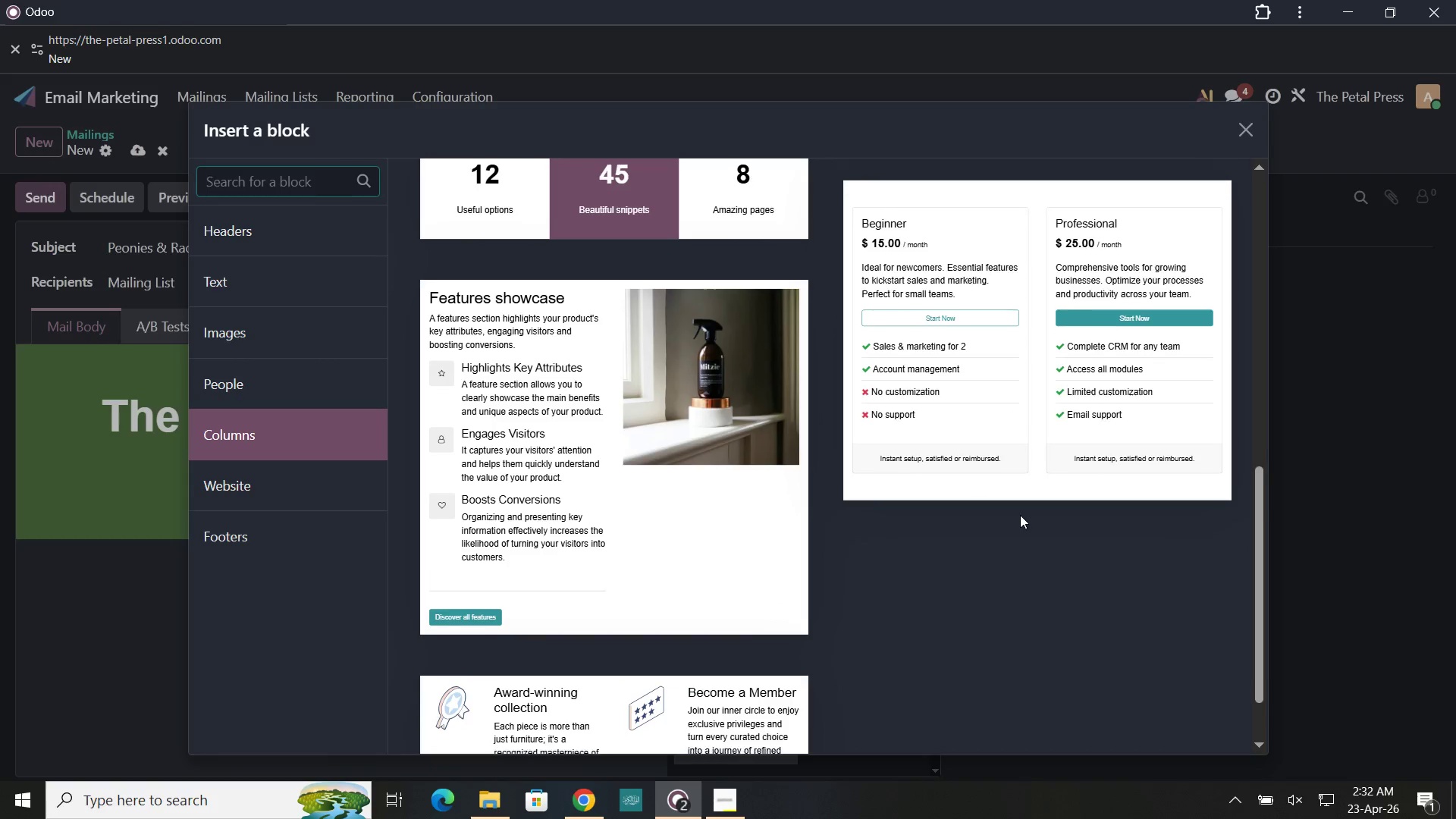 
scroll: coordinate [1020, 515], scroll_direction: up, amount: 5.0
 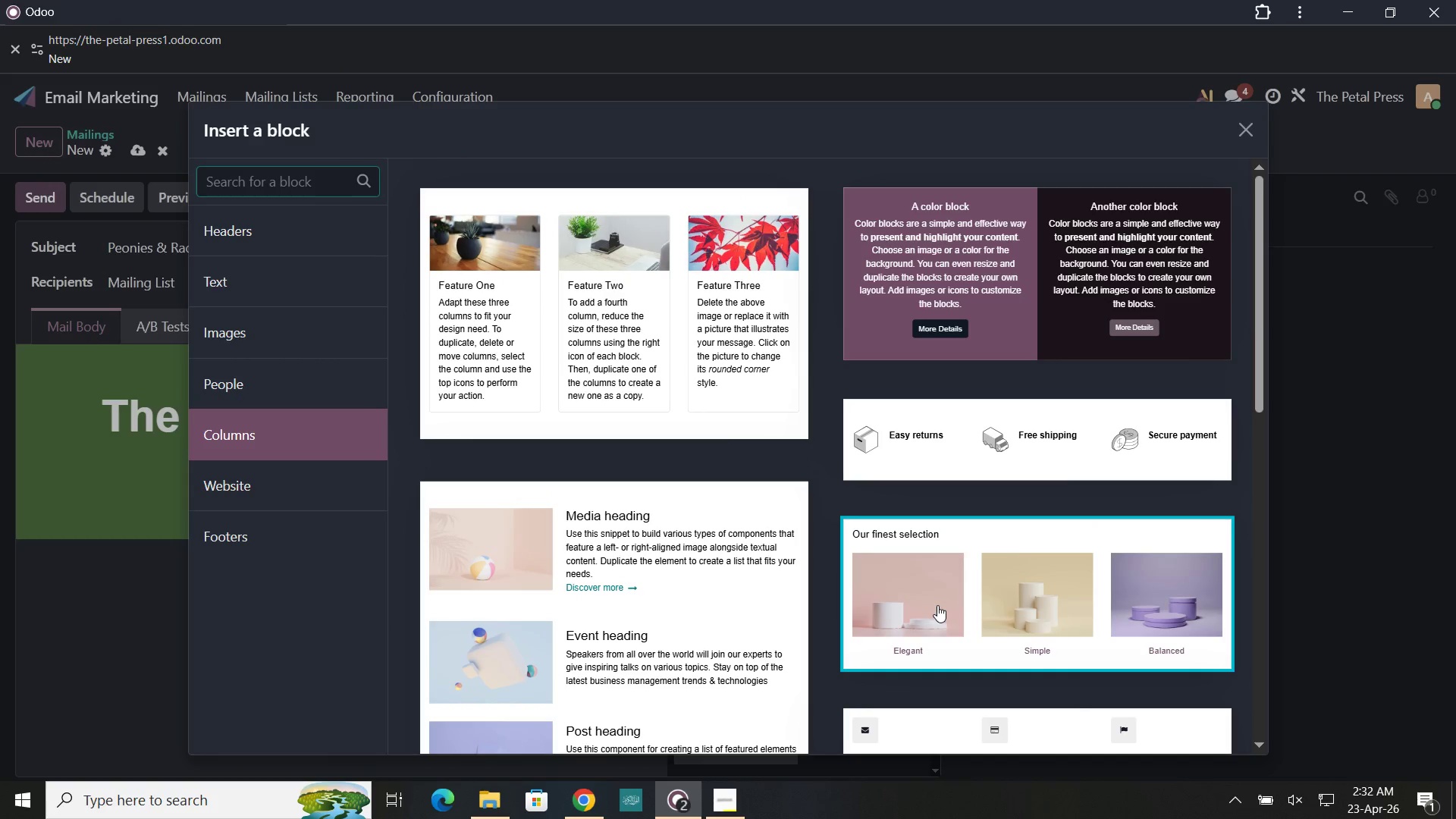 
left_click([937, 605])
 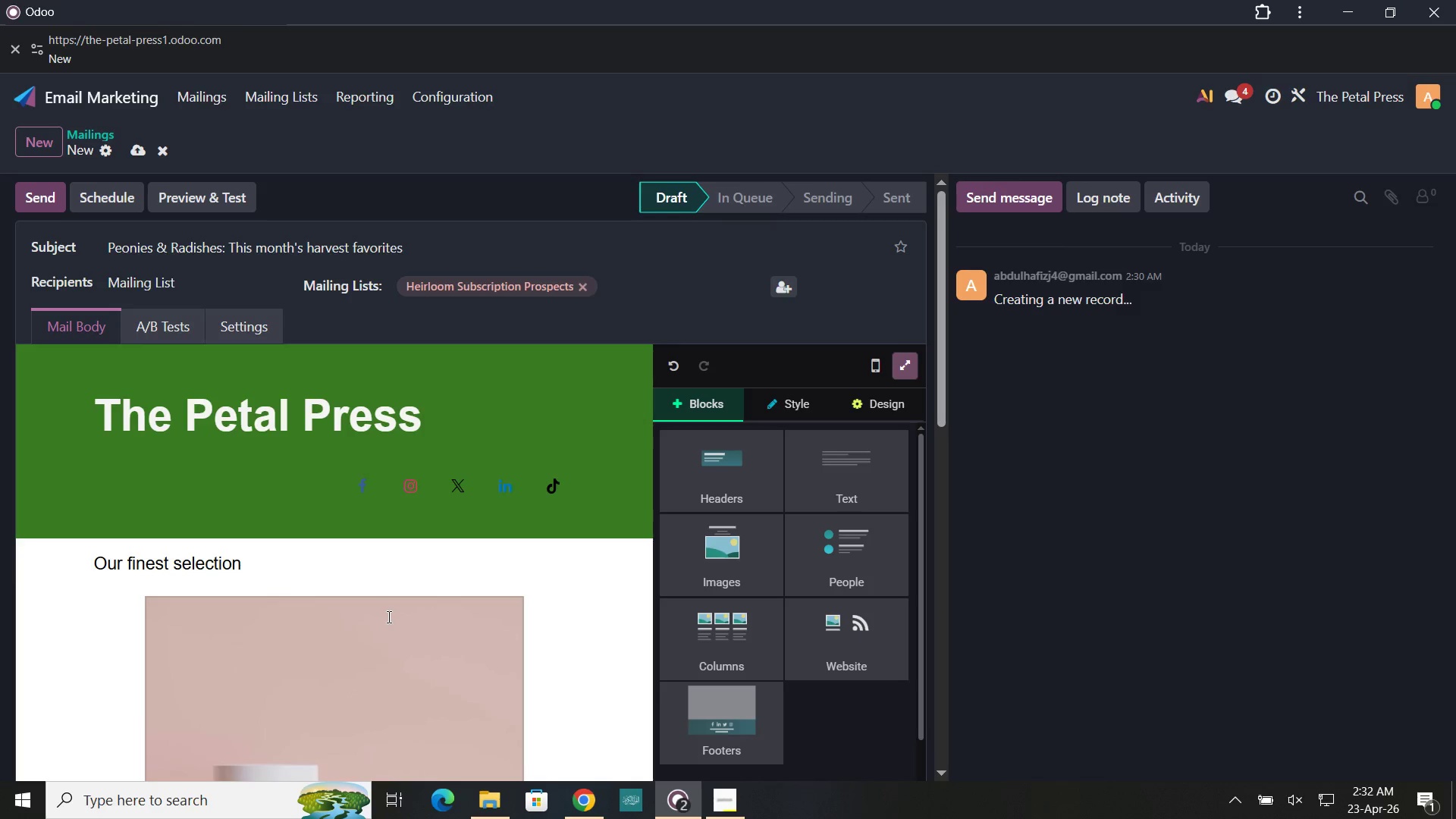 
scroll: coordinate [388, 617], scroll_direction: down, amount: 4.0
 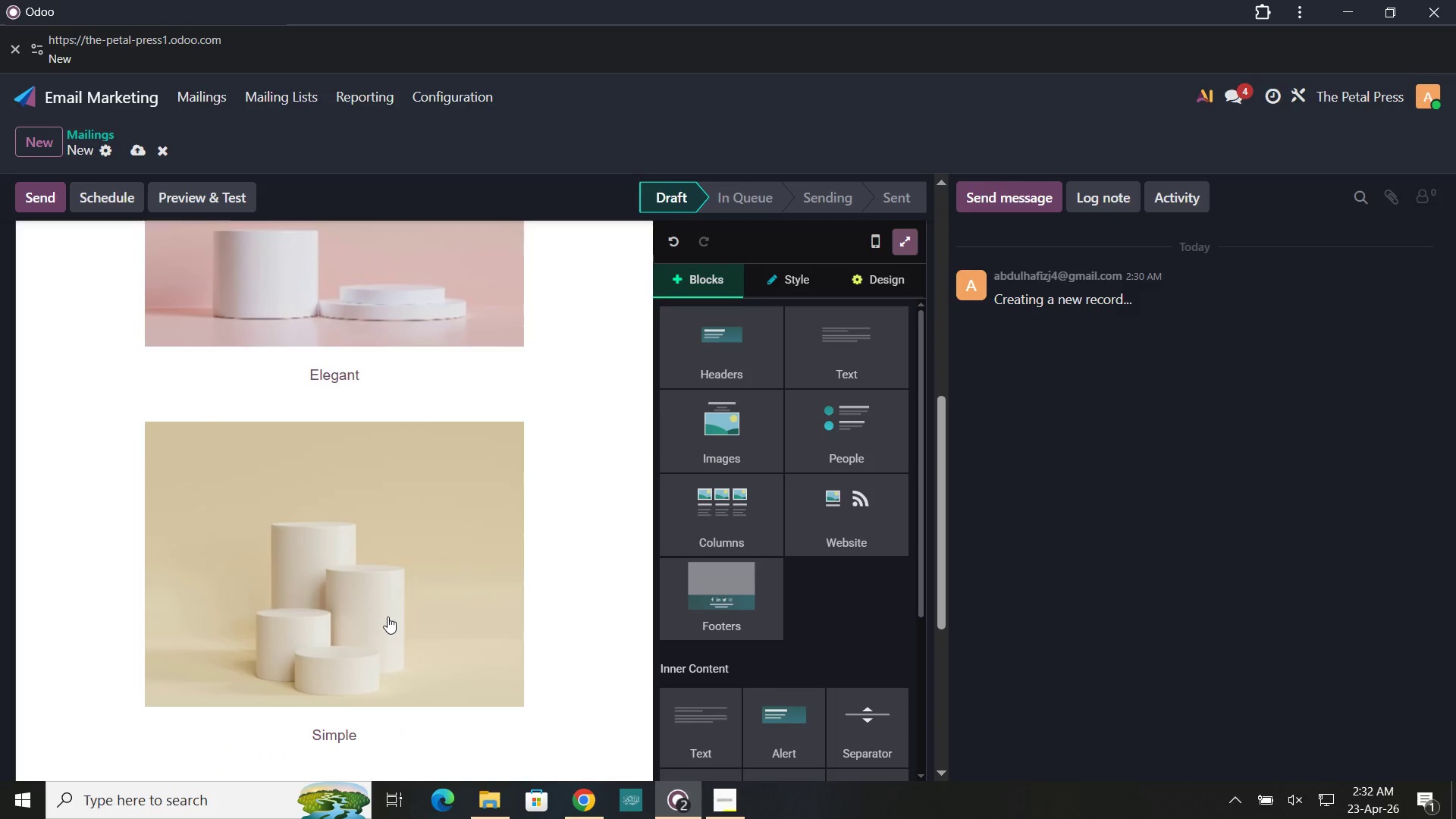 
scroll: coordinate [388, 617], scroll_direction: up, amount: 2.0
 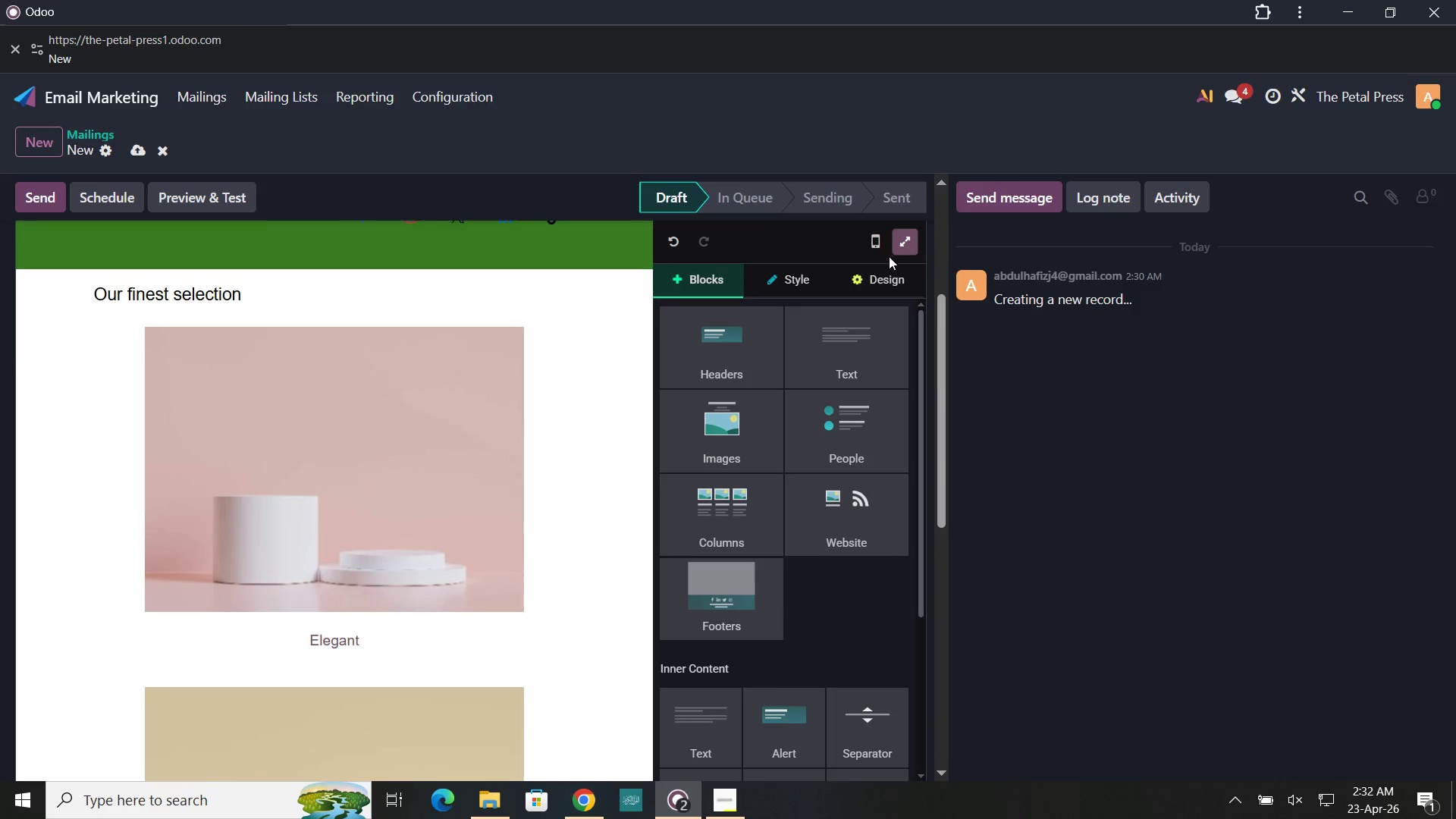 
left_click([902, 242])
 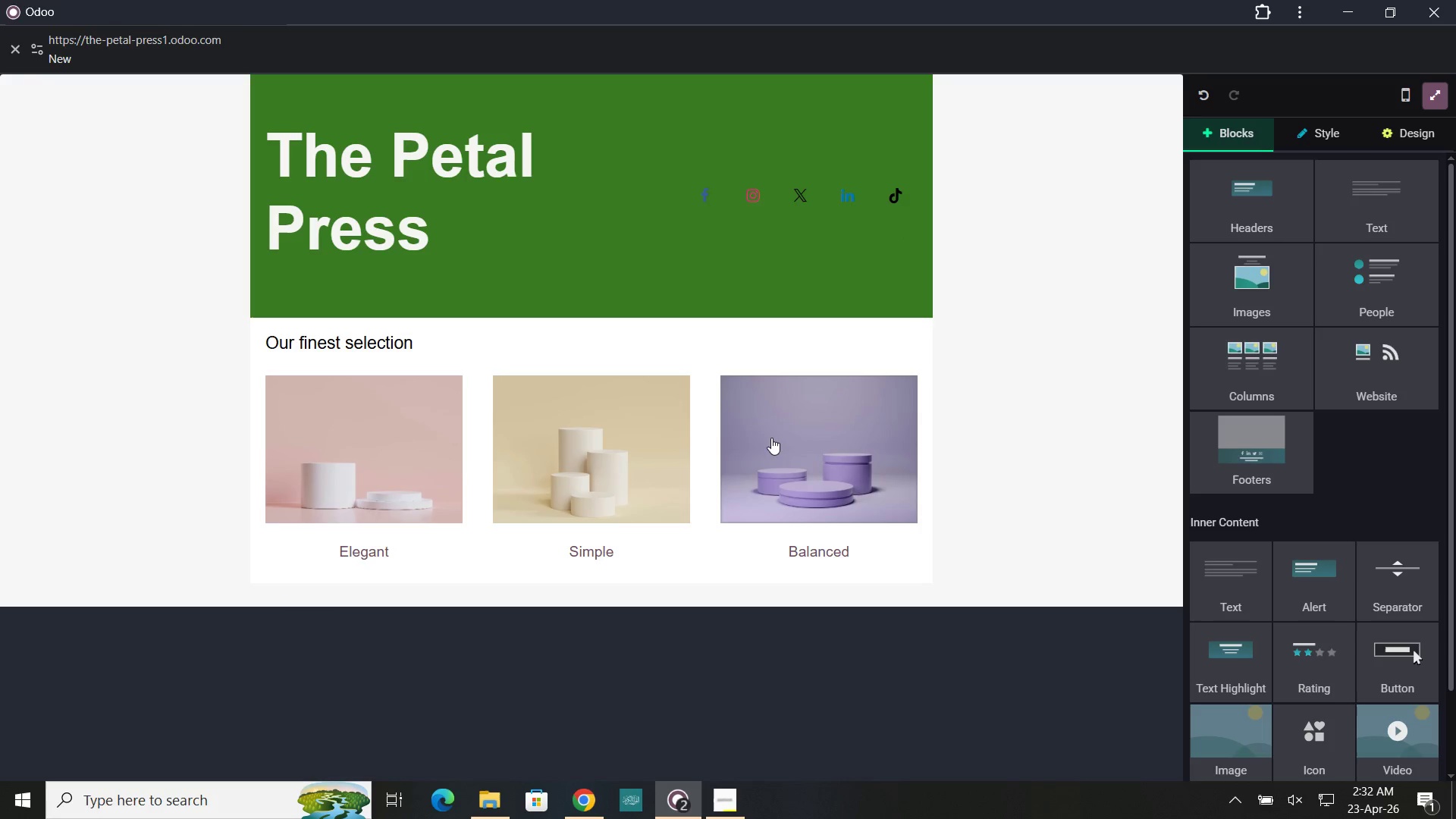 
scroll: coordinate [771, 438], scroll_direction: up, amount: 1.0
 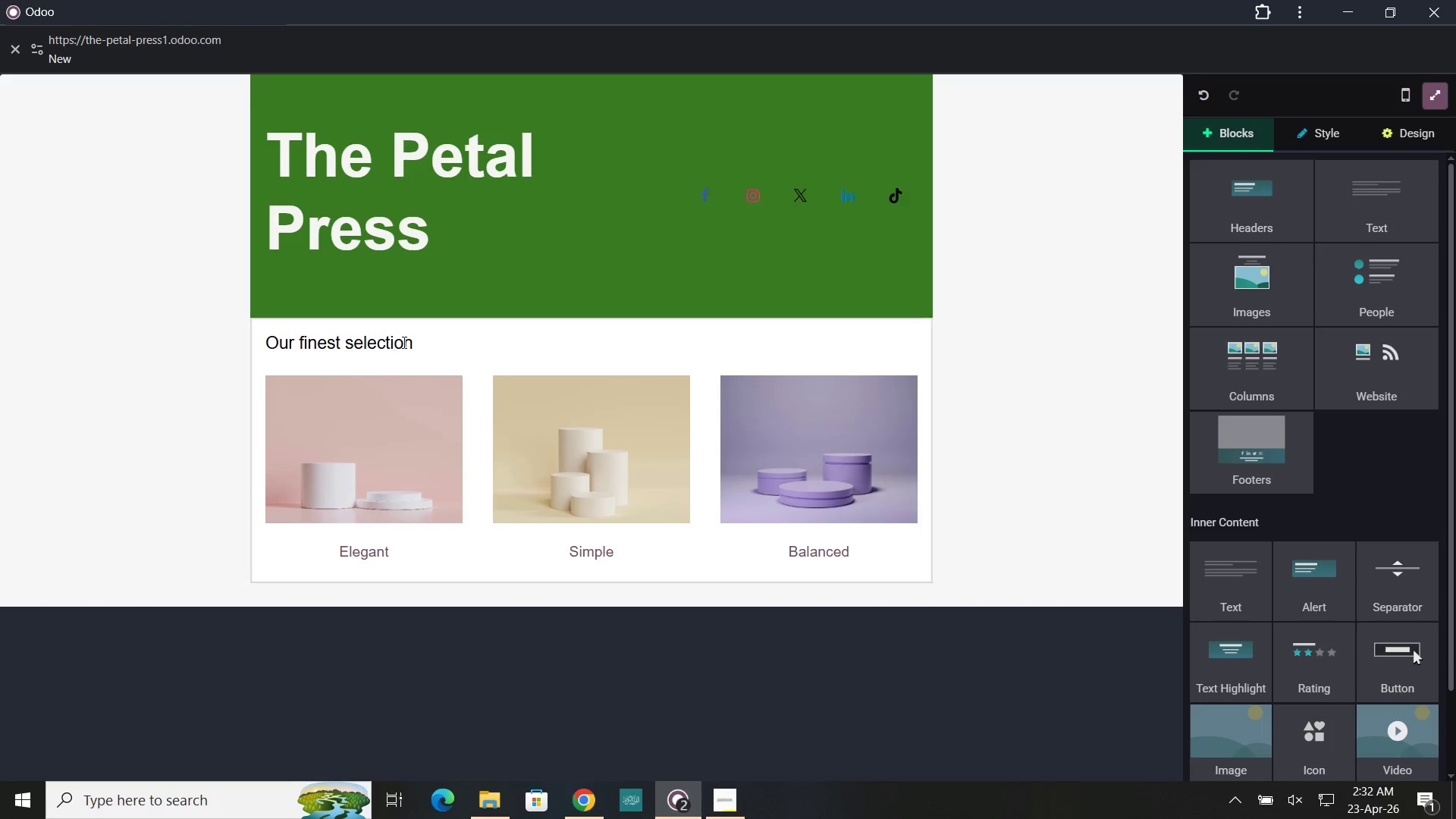 
left_click([403, 342])
 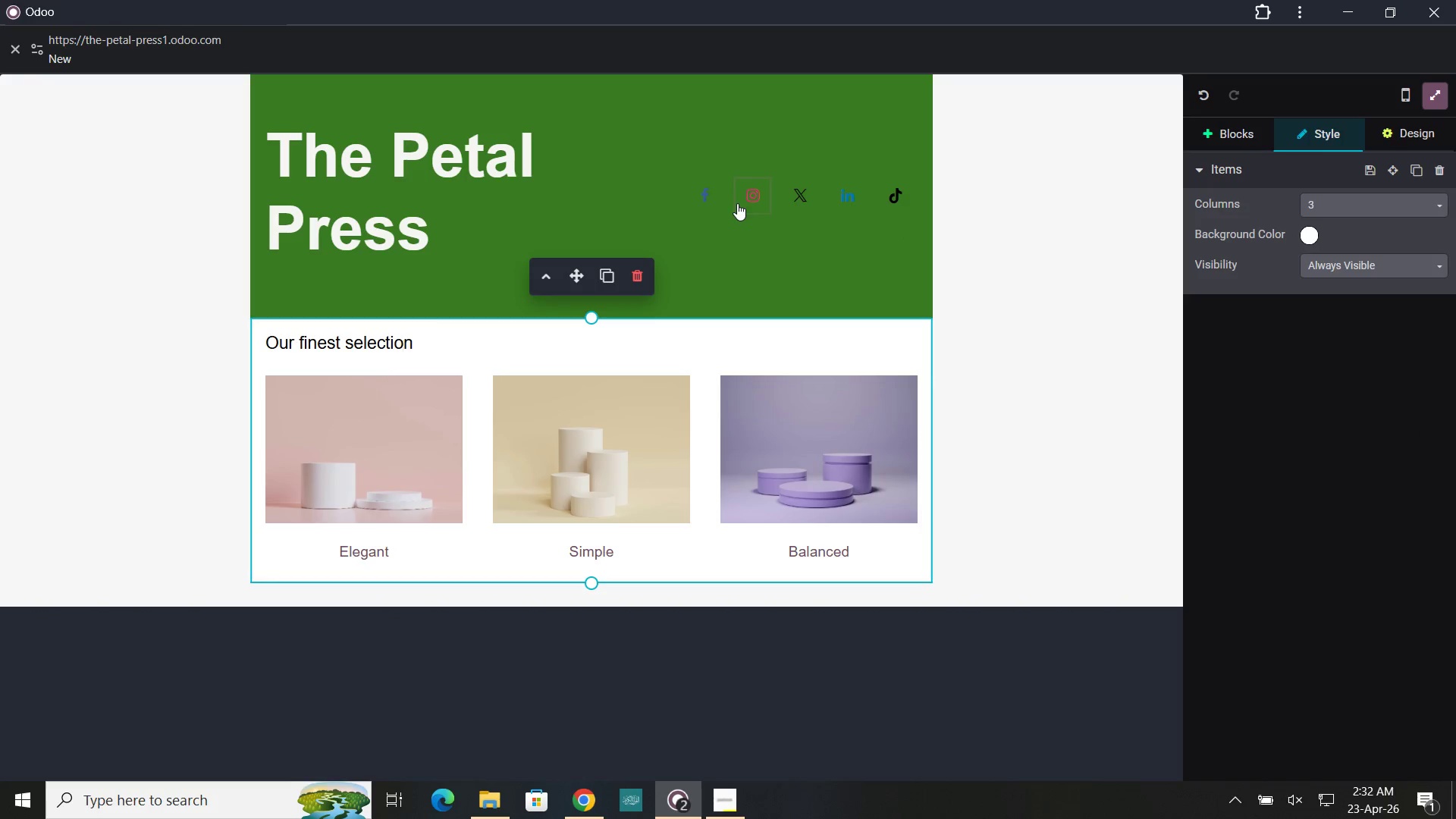 
left_click([760, 259])
 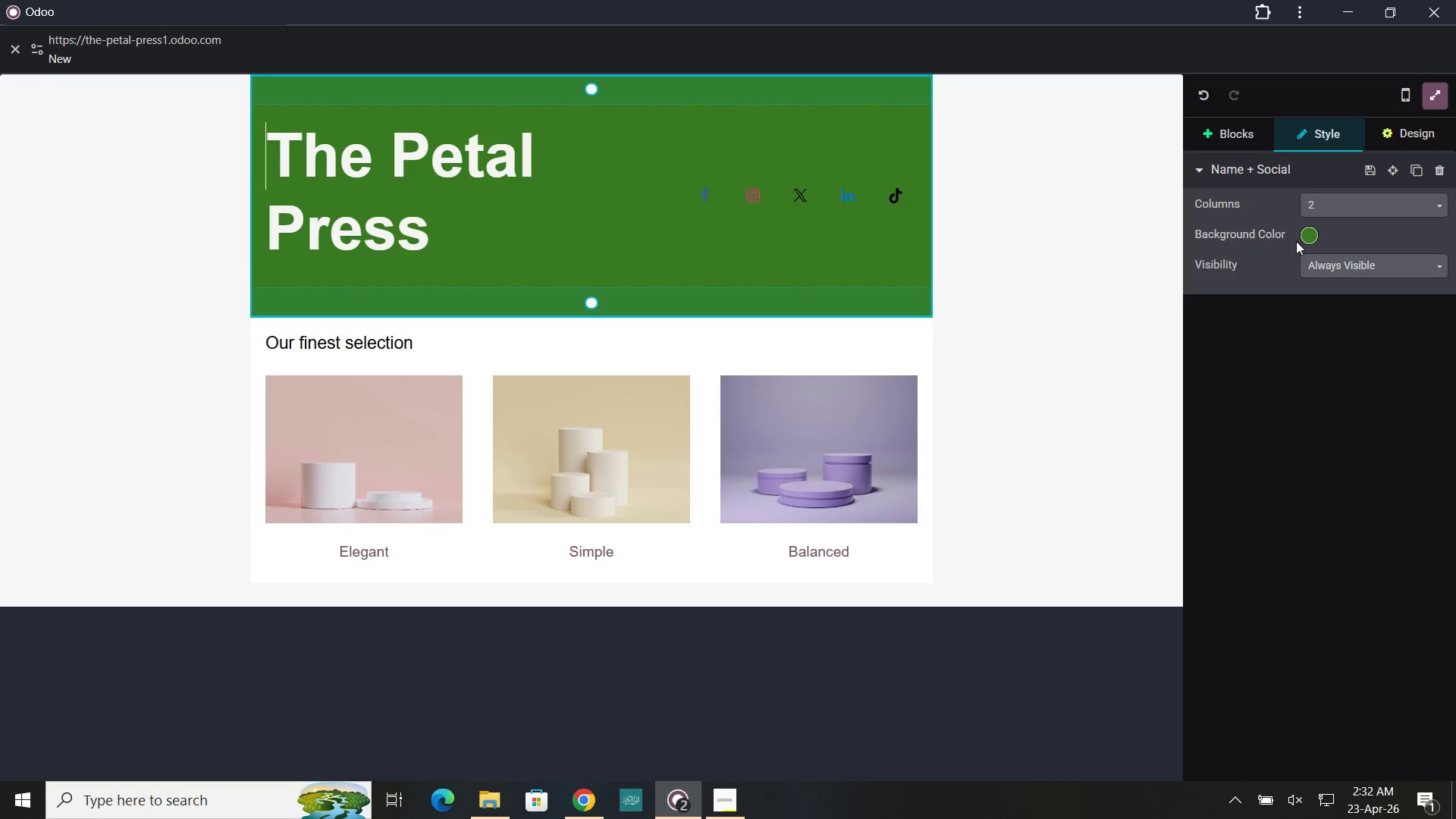 
left_click([1310, 233])
 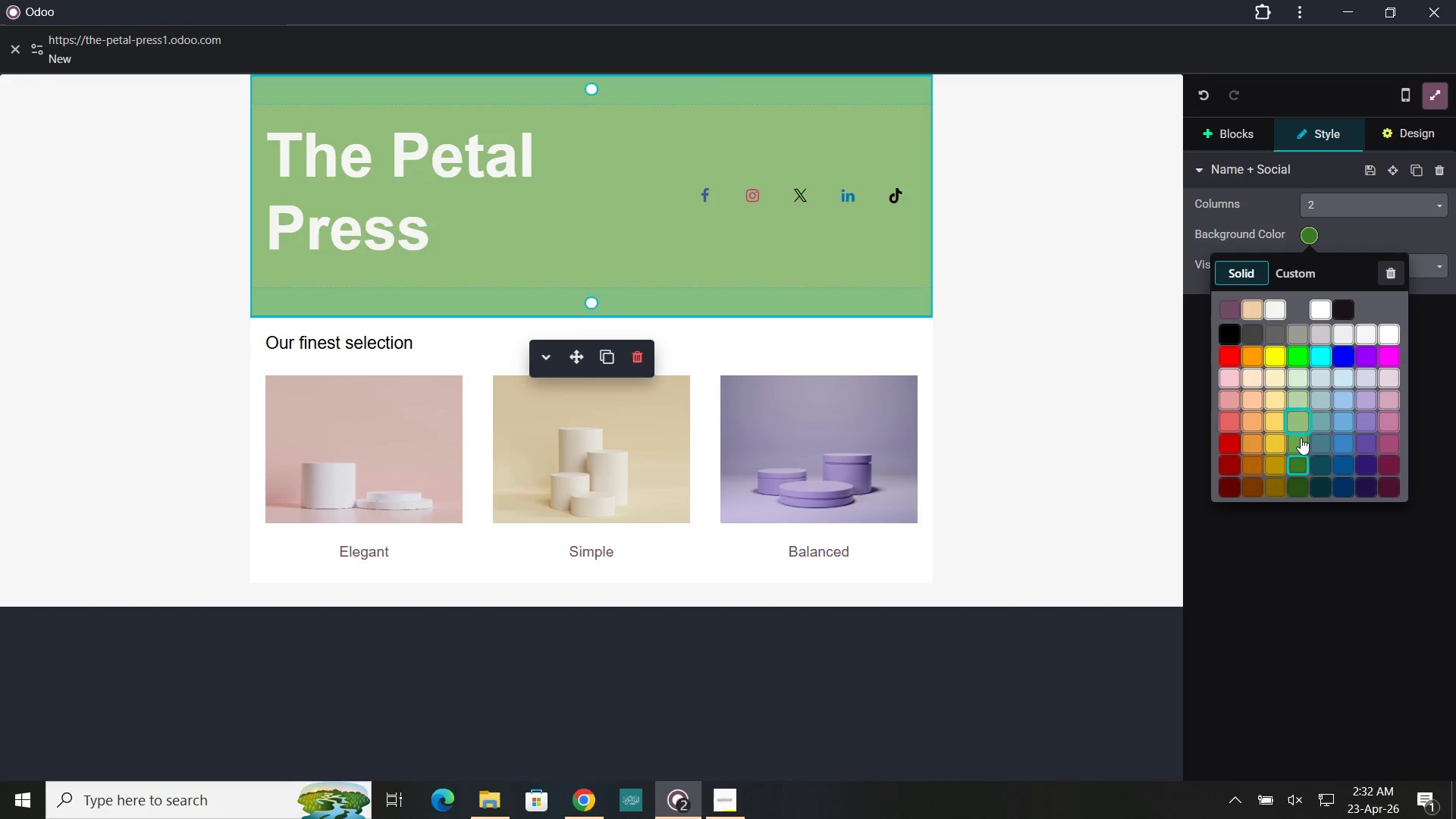 
wait(11.05)
 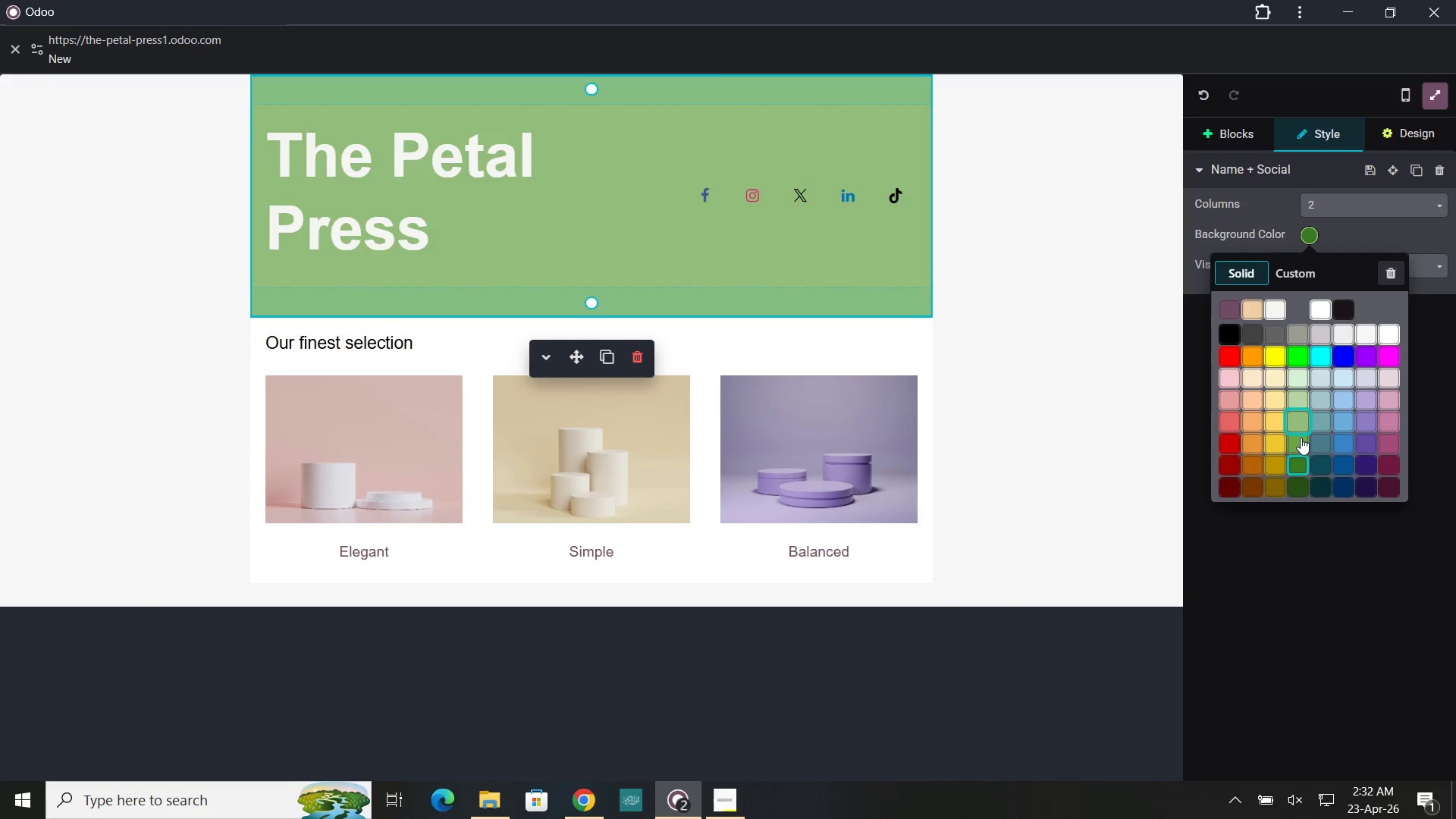 
left_click([1301, 445])
 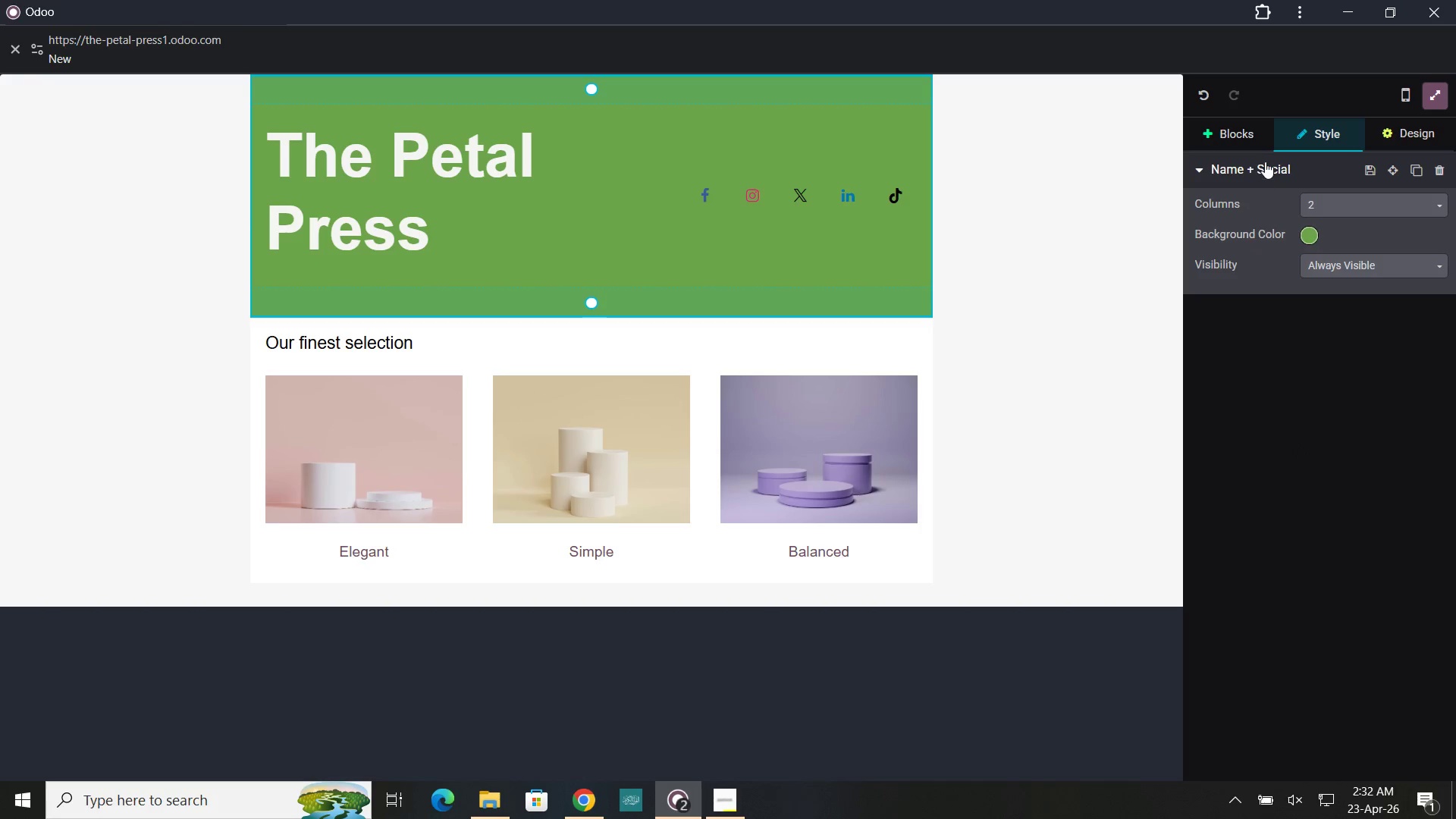 
left_click([1252, 123])
 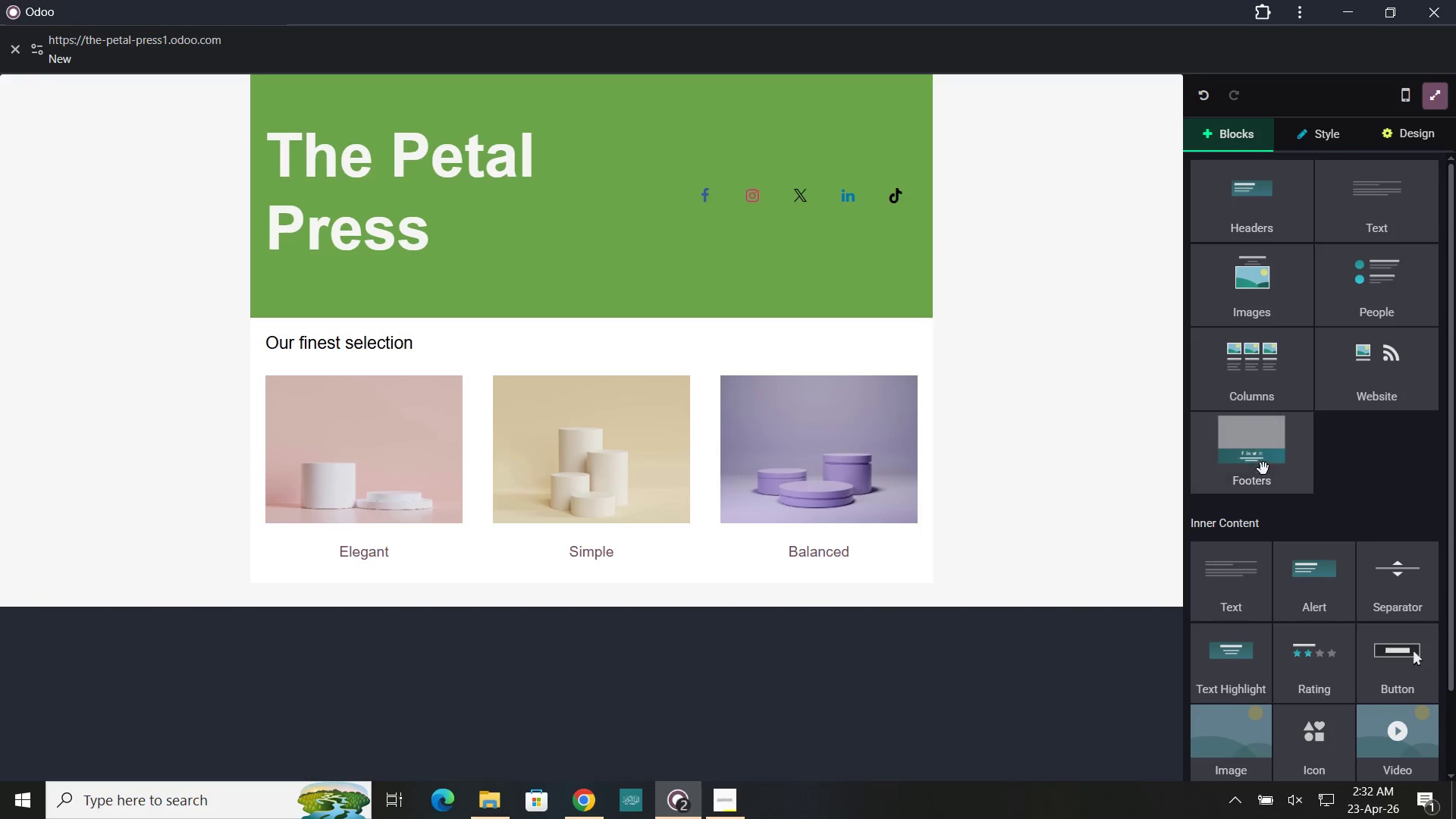 
left_click_drag(start_coordinate=[1261, 461], to_coordinate=[754, 597])
 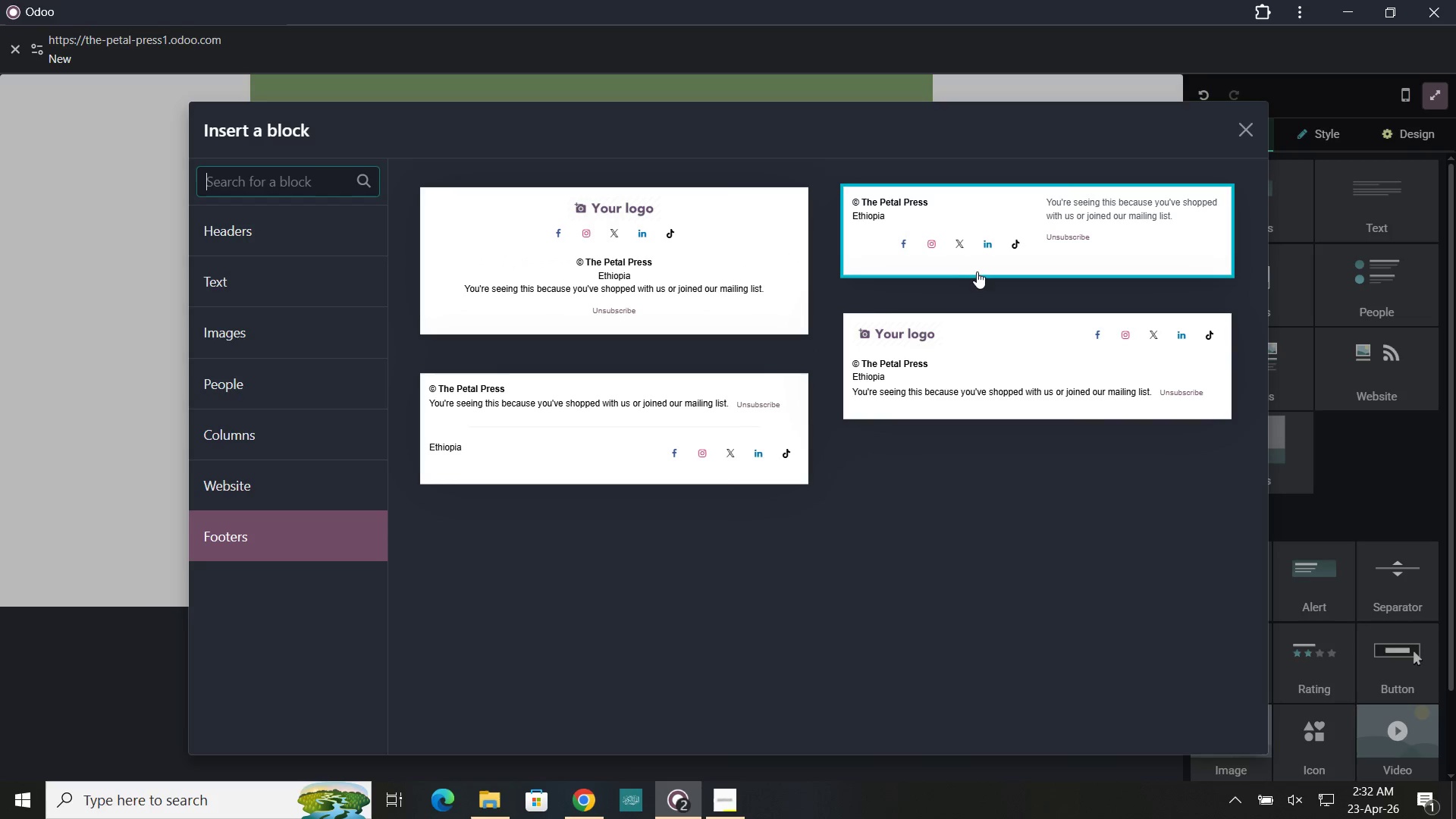 
left_click([979, 269])
 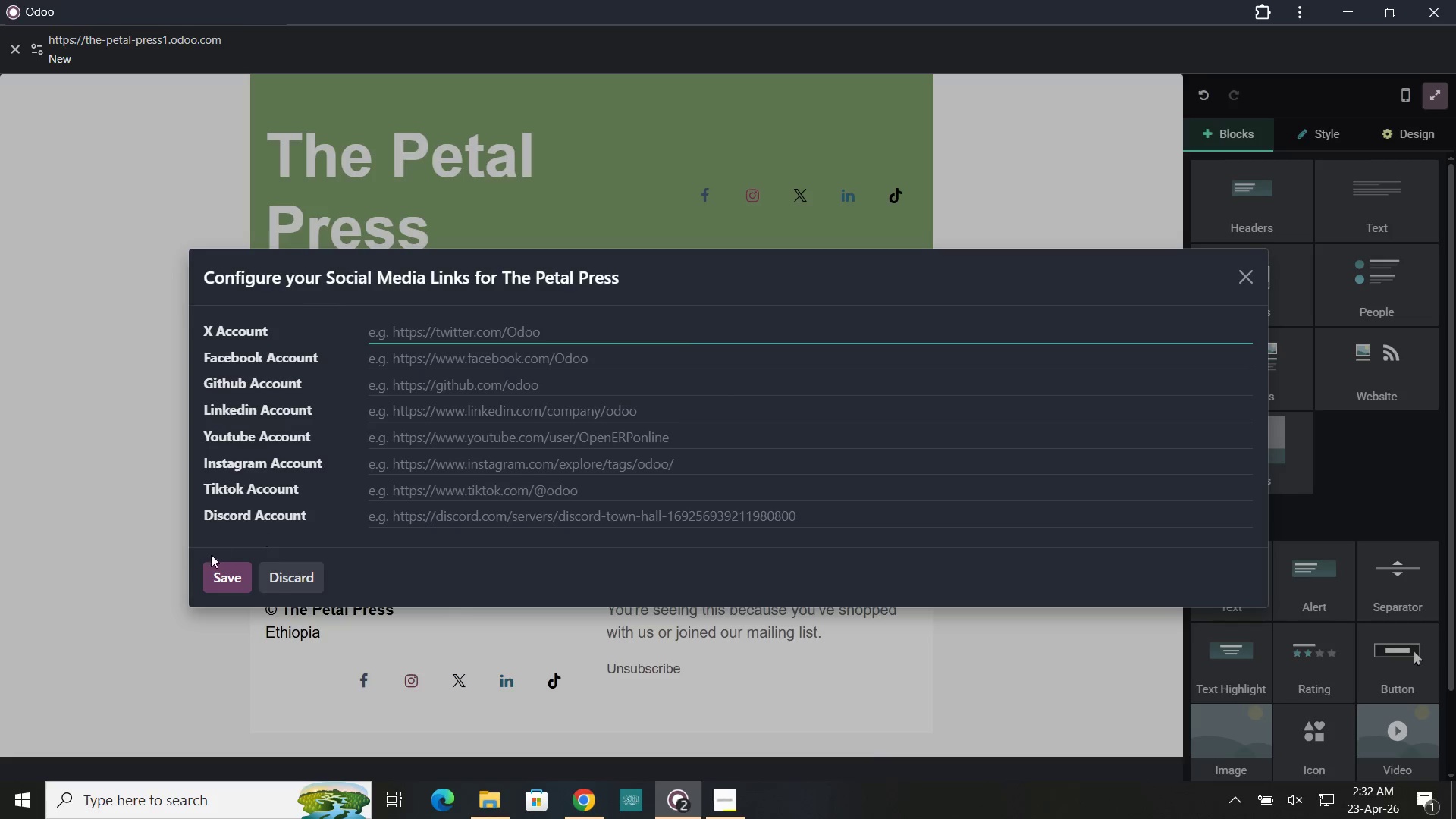 
left_click([212, 577])
 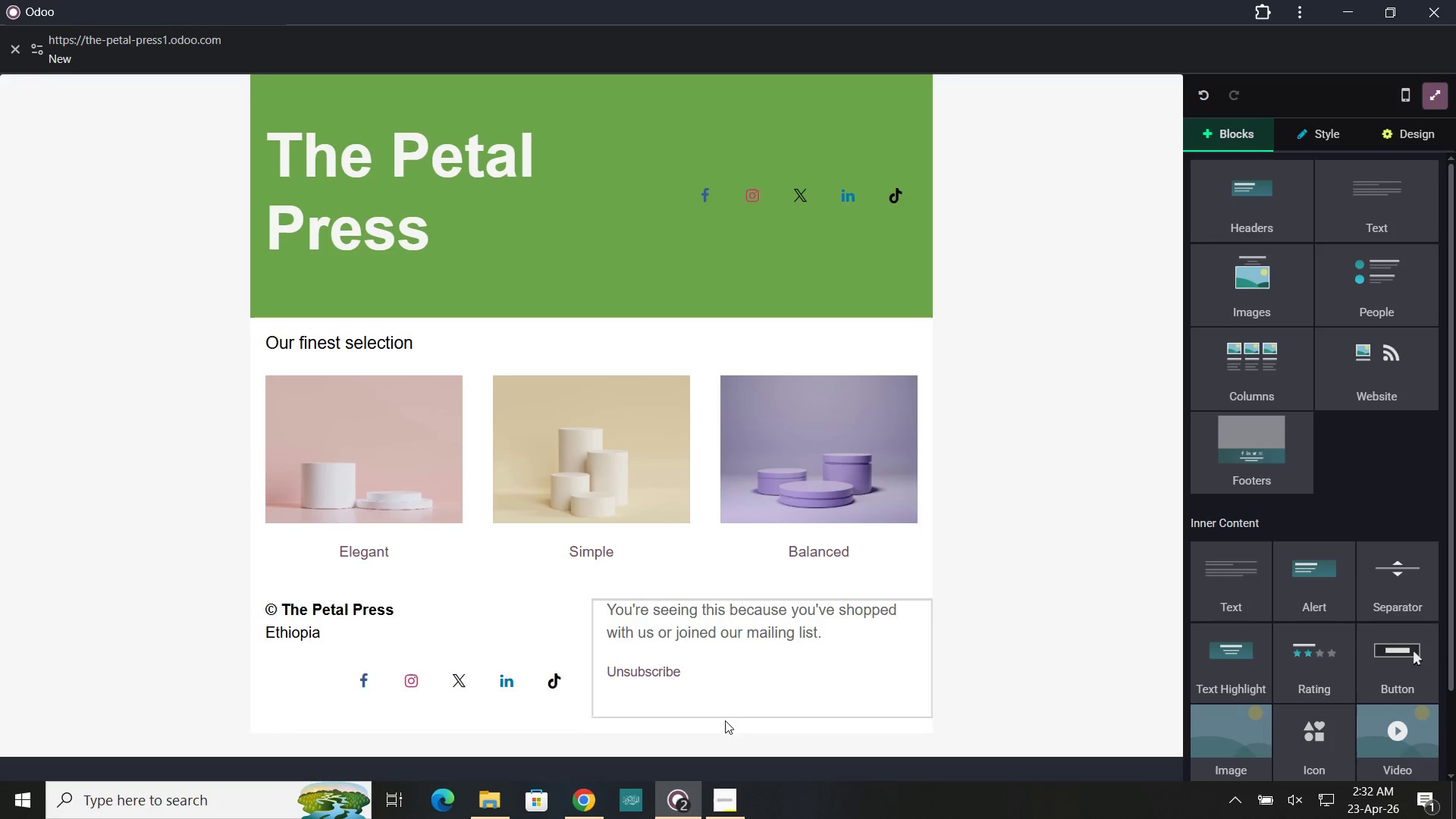 
left_click([726, 726])
 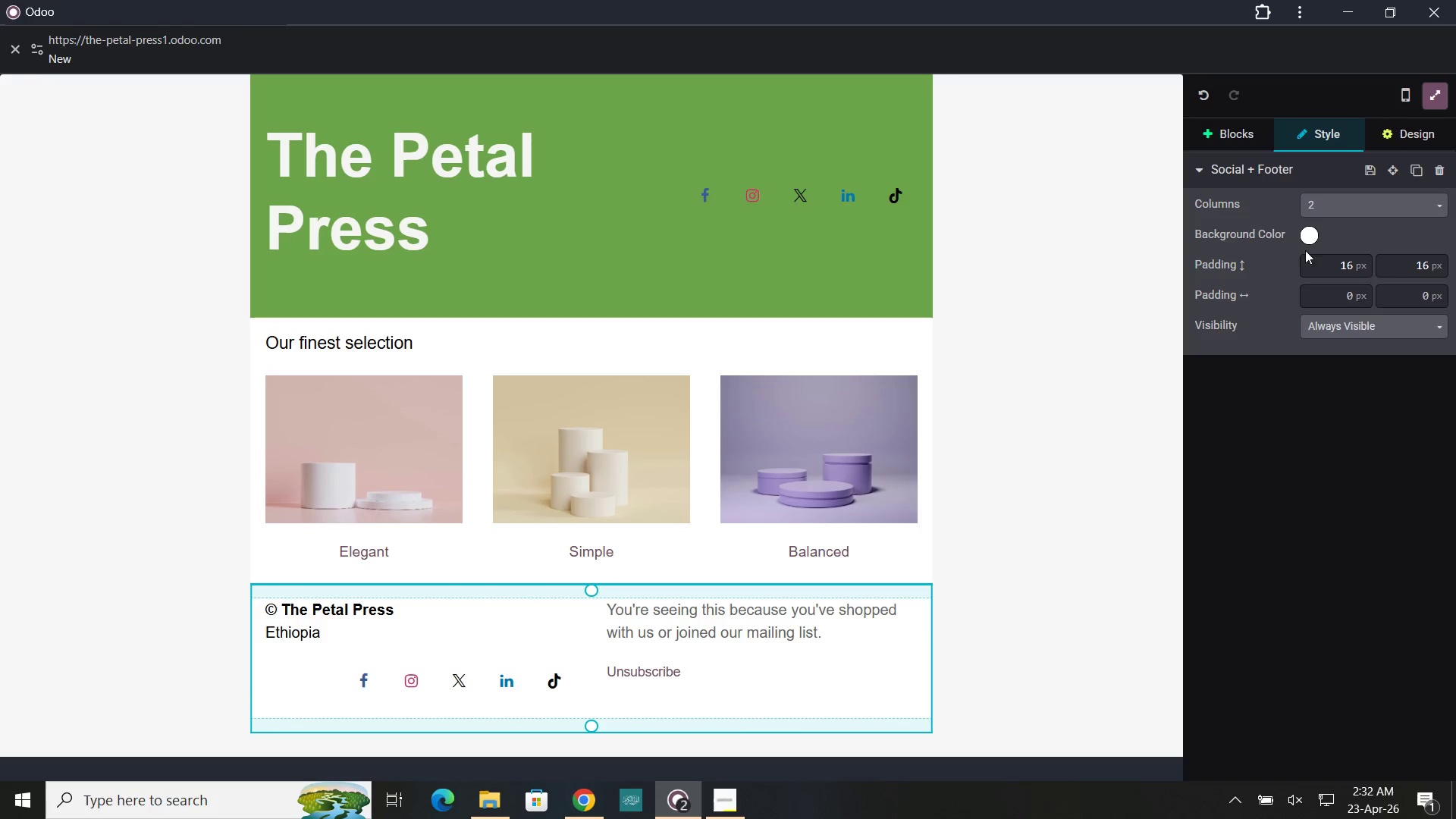 
left_click([1307, 240])
 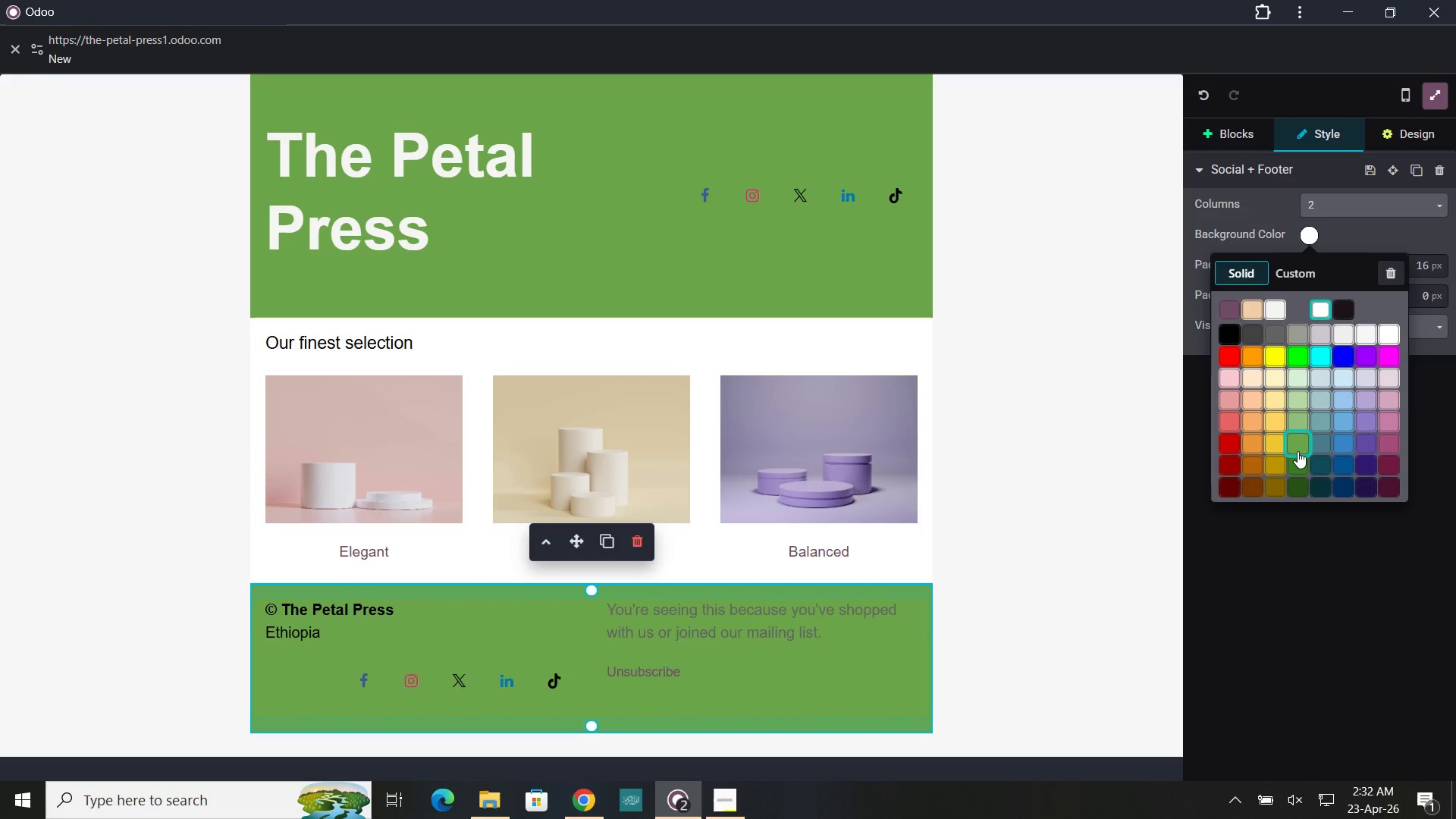 
left_click([1298, 451])
 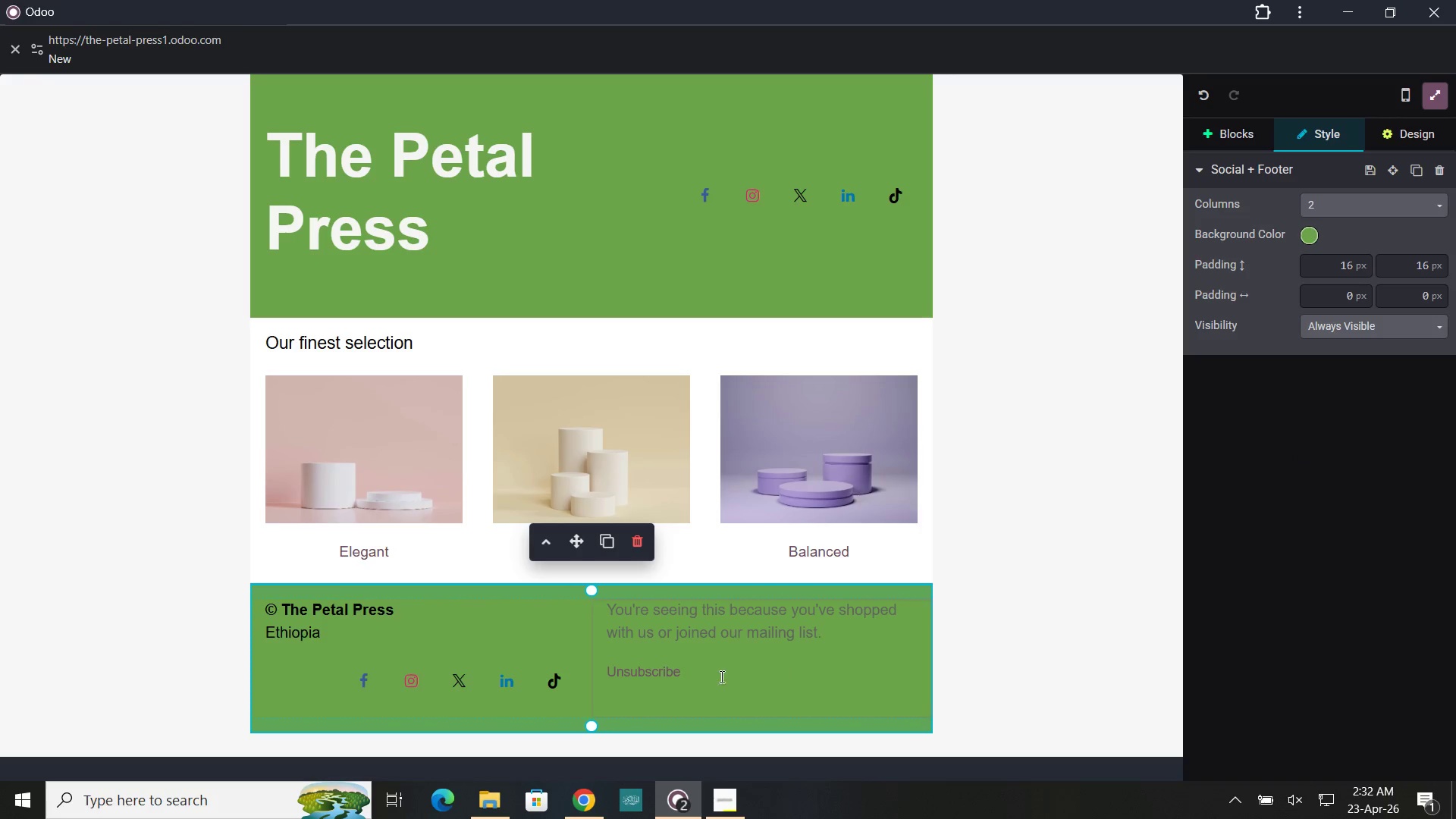 
left_click([716, 673])
 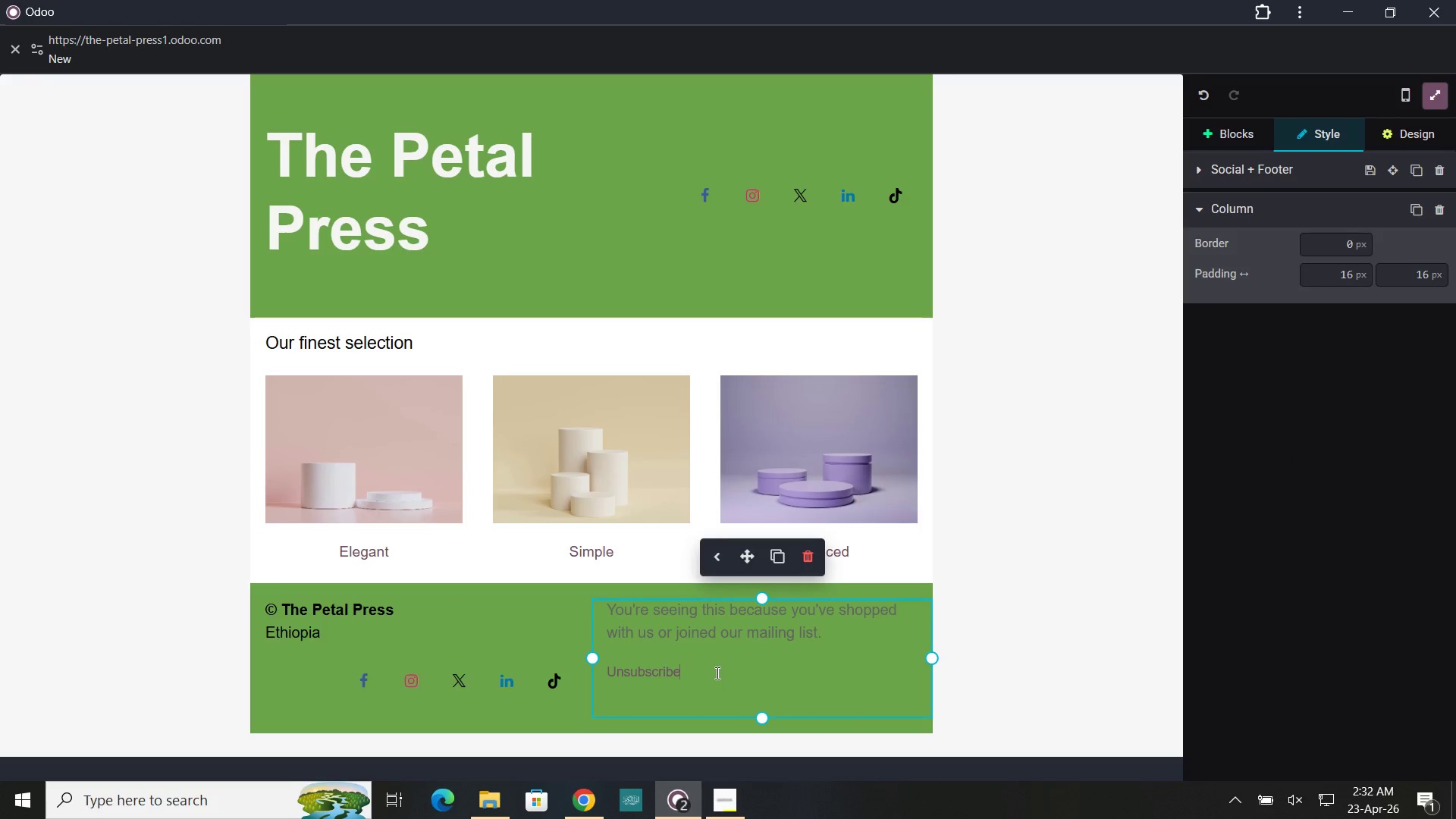 
left_click_drag(start_coordinate=[716, 673], to_coordinate=[608, 616])
 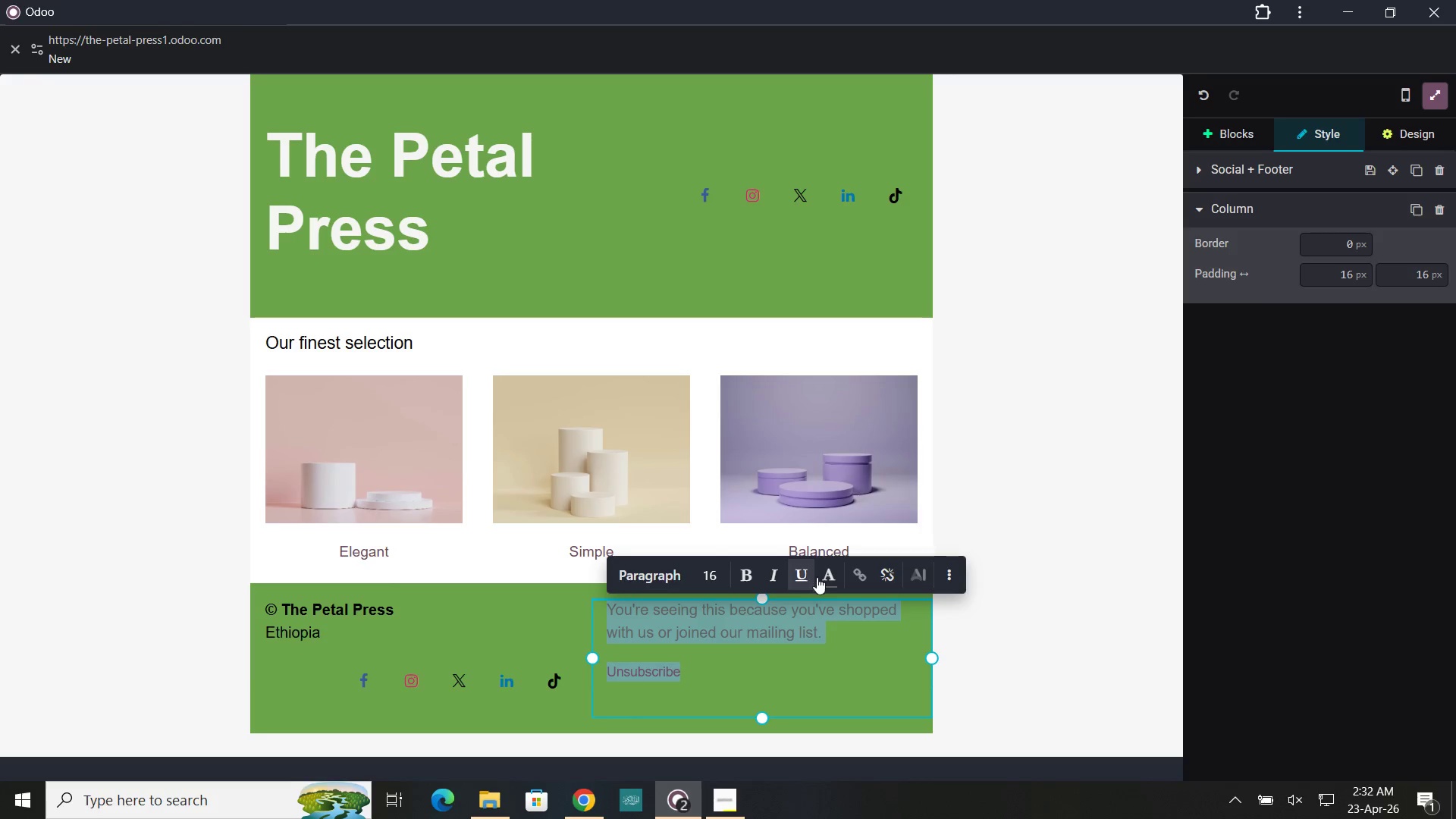 
left_click([827, 577])
 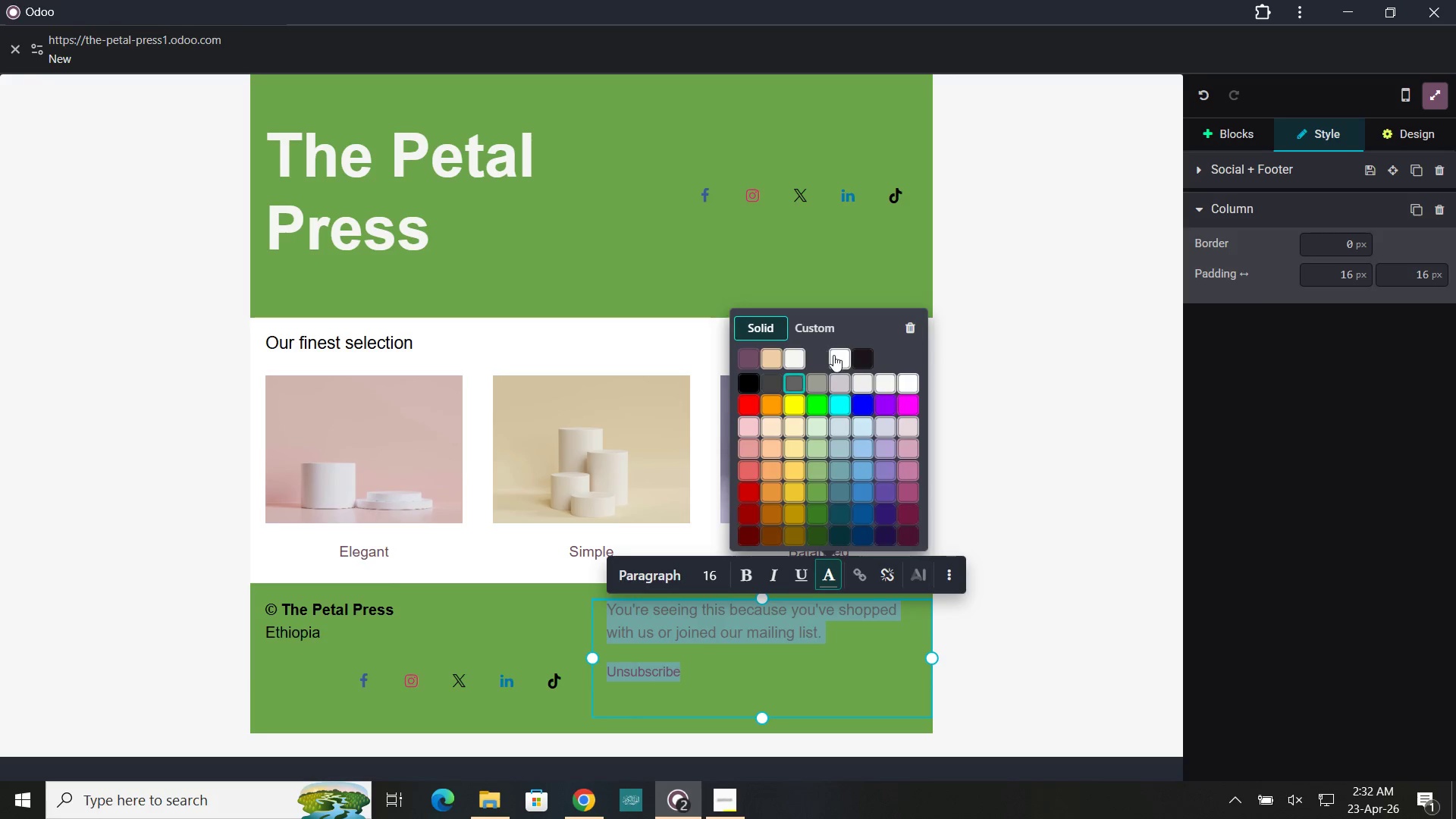 
left_click([833, 355])
 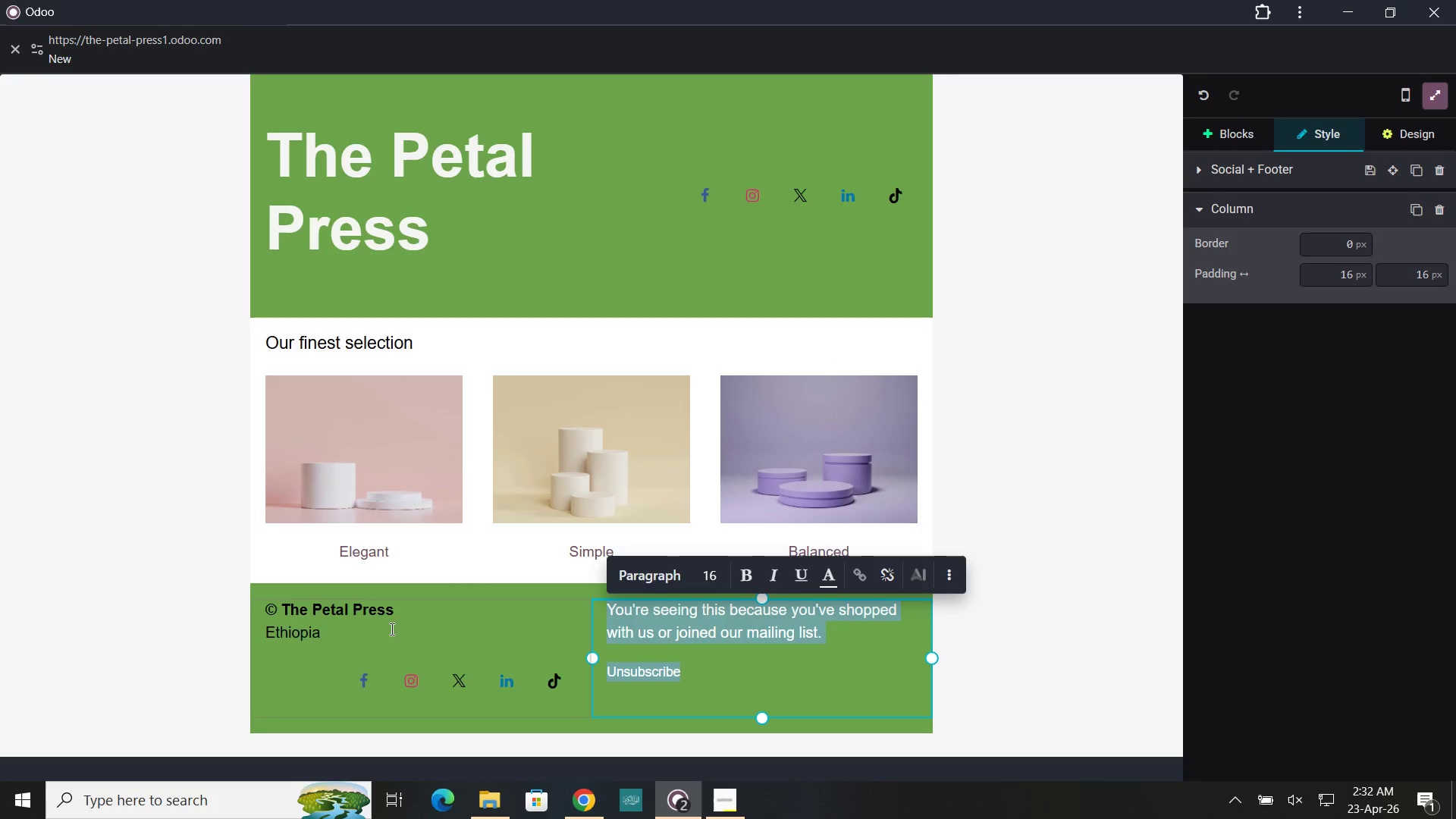 
left_click([367, 630])
 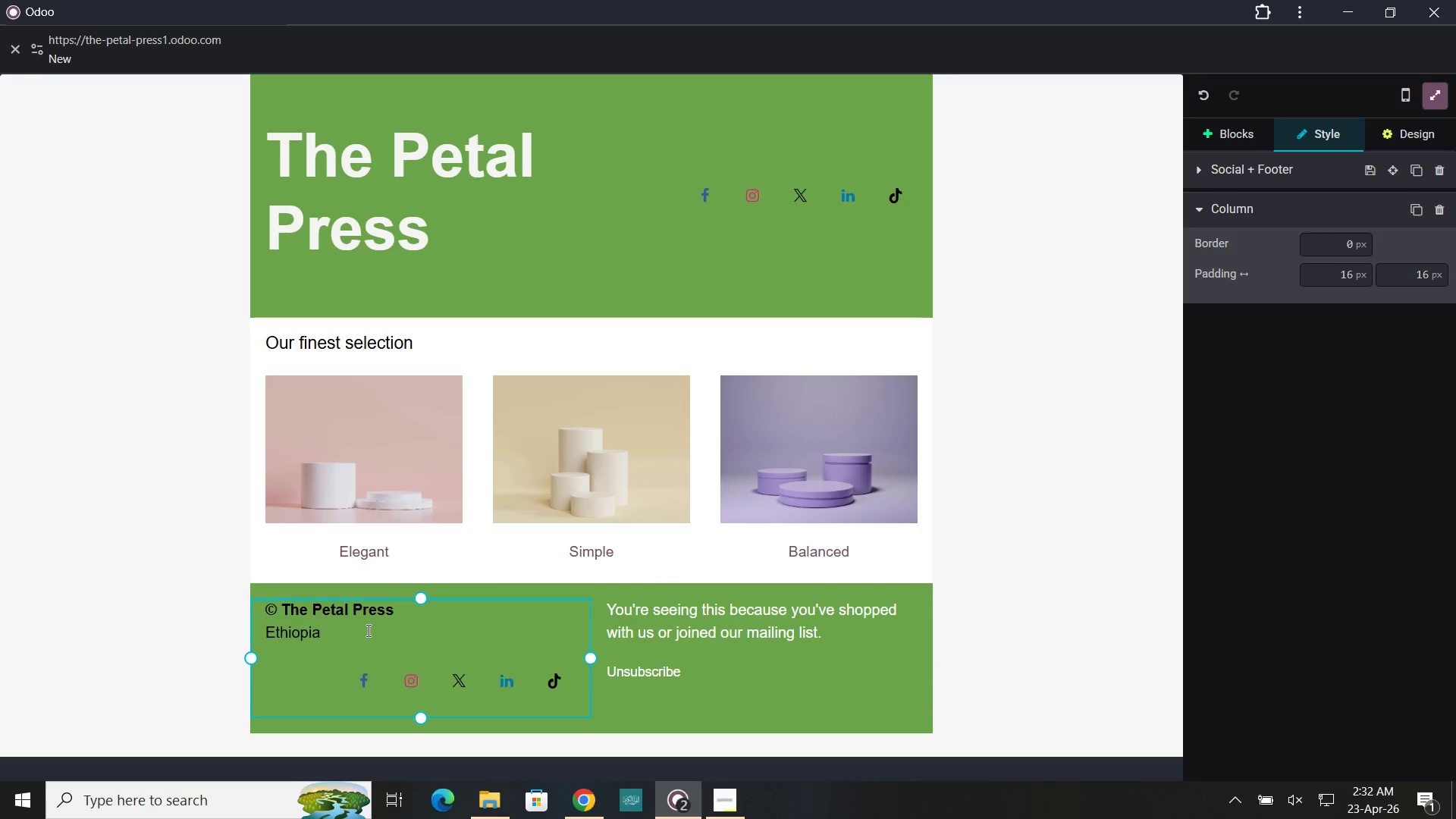 
left_click_drag(start_coordinate=[367, 630], to_coordinate=[280, 637])
 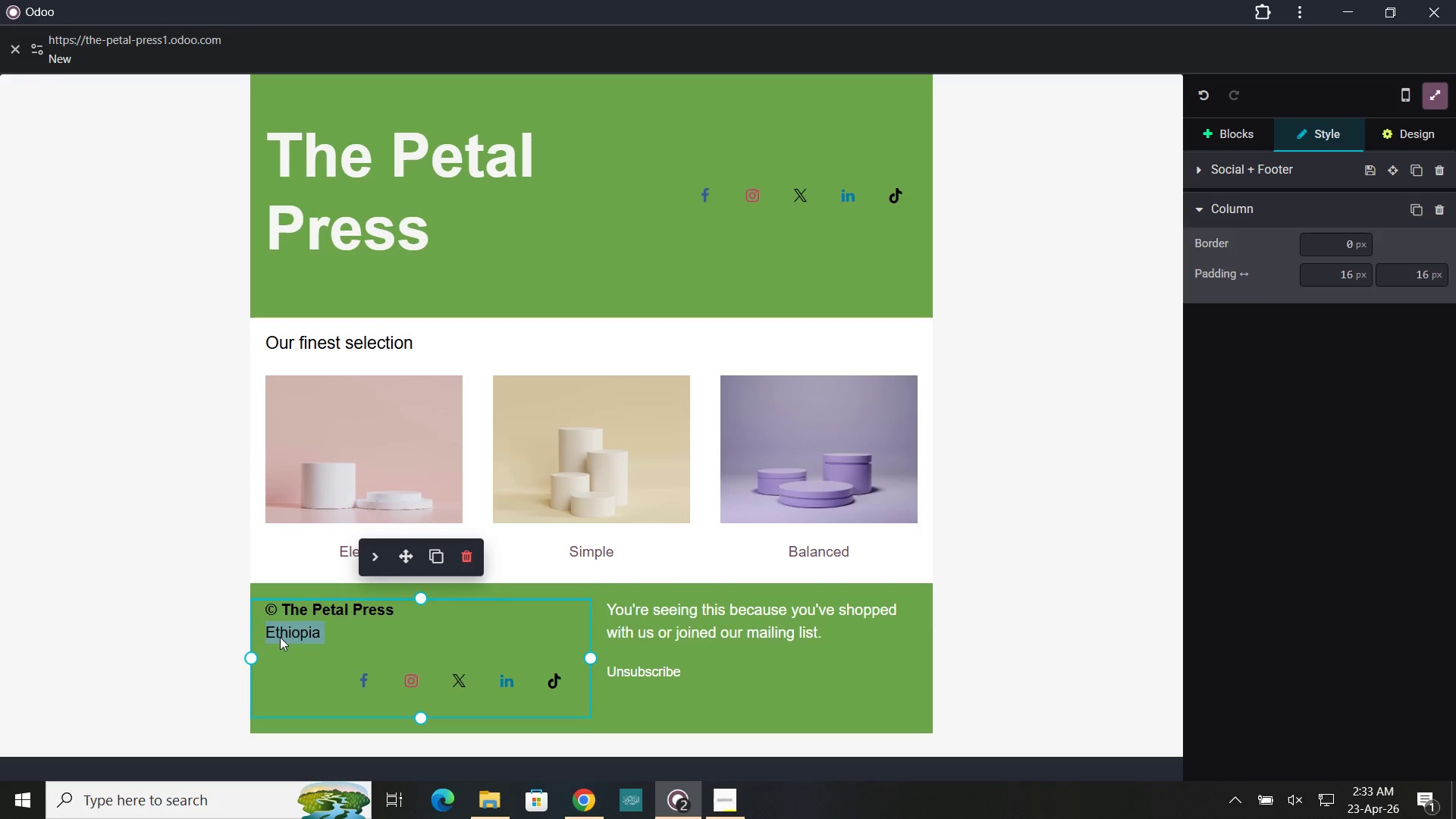 
key(Backspace)
 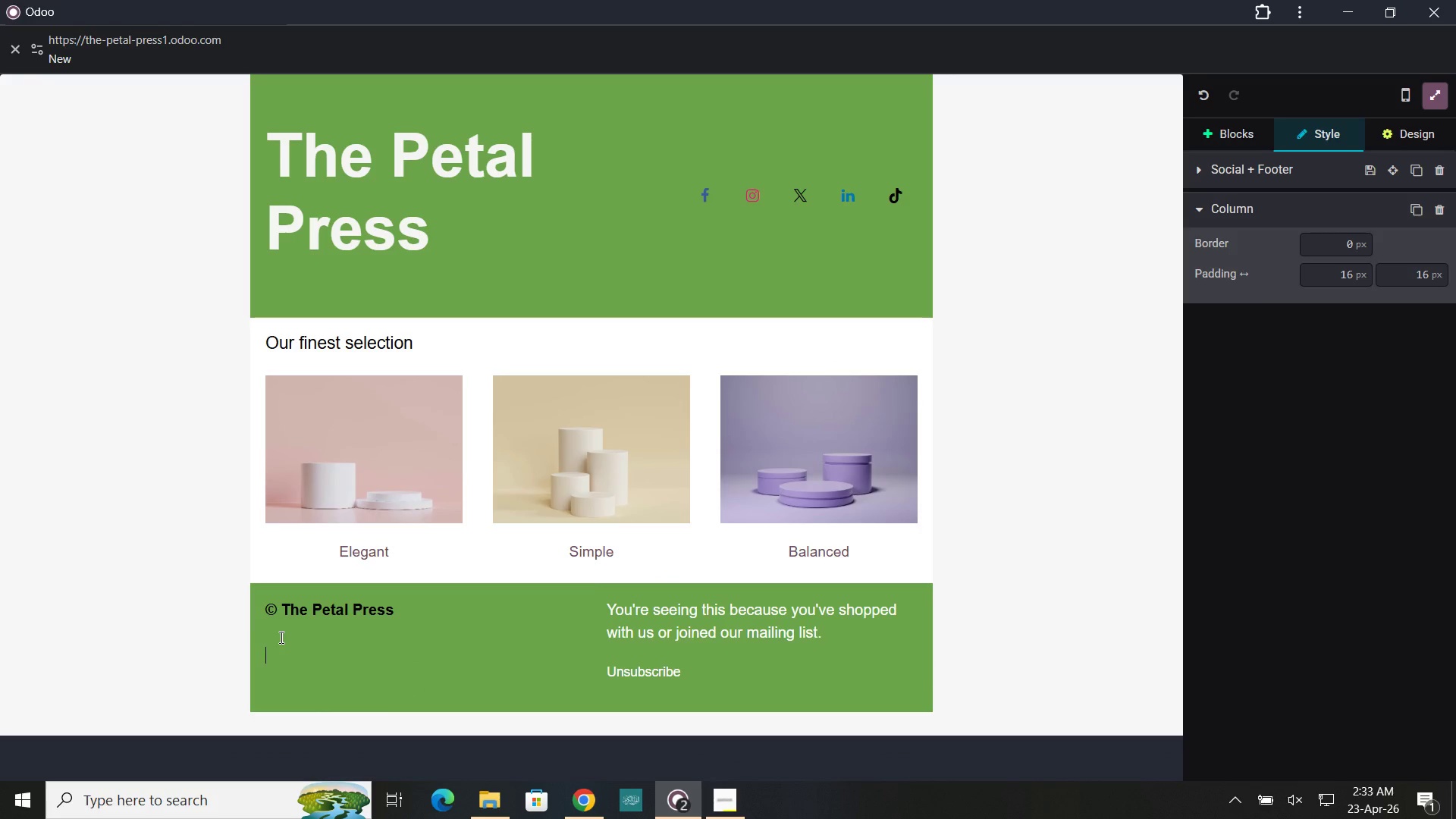 
key(Control+Z)
 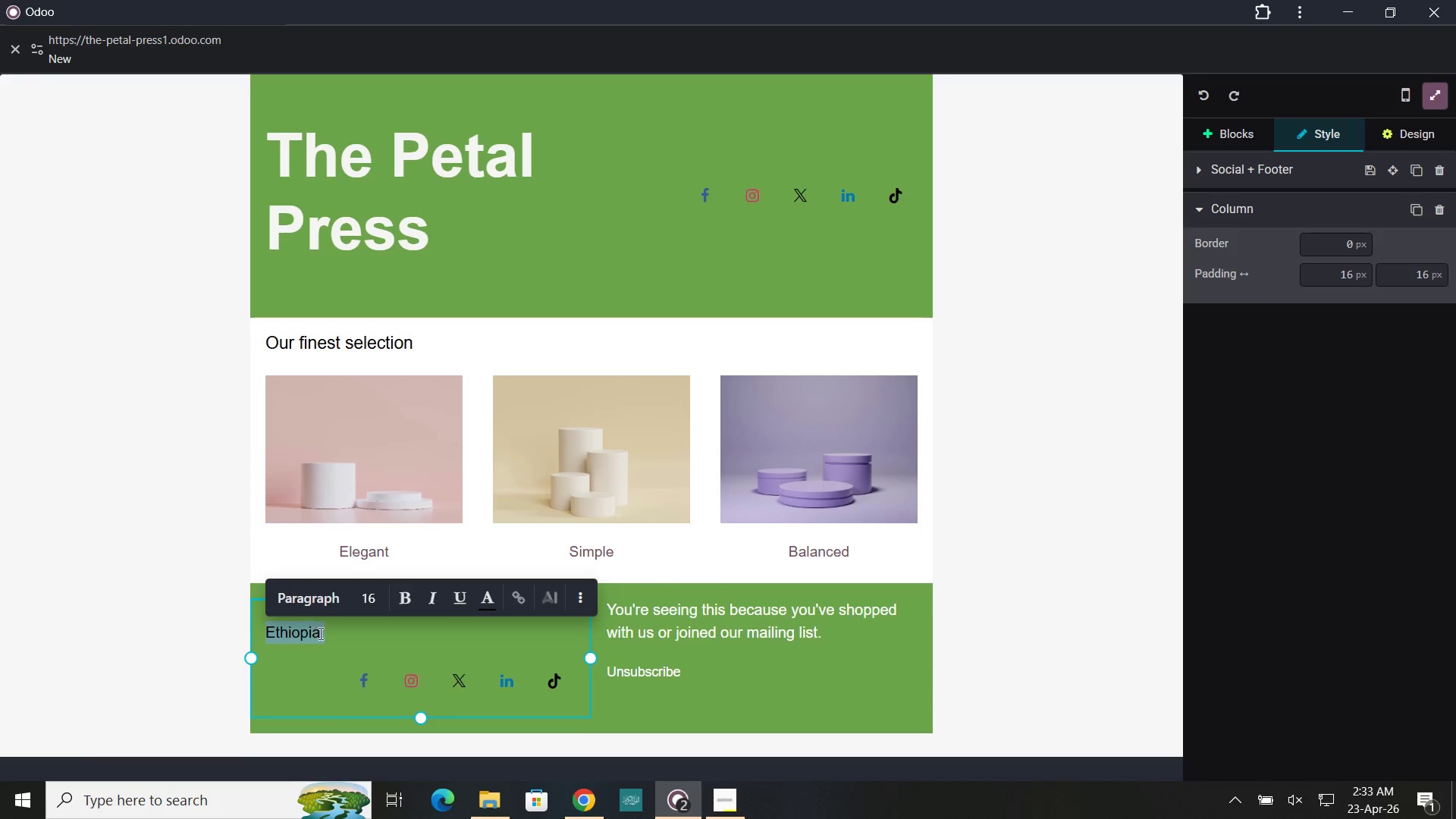 
left_click([322, 633])
 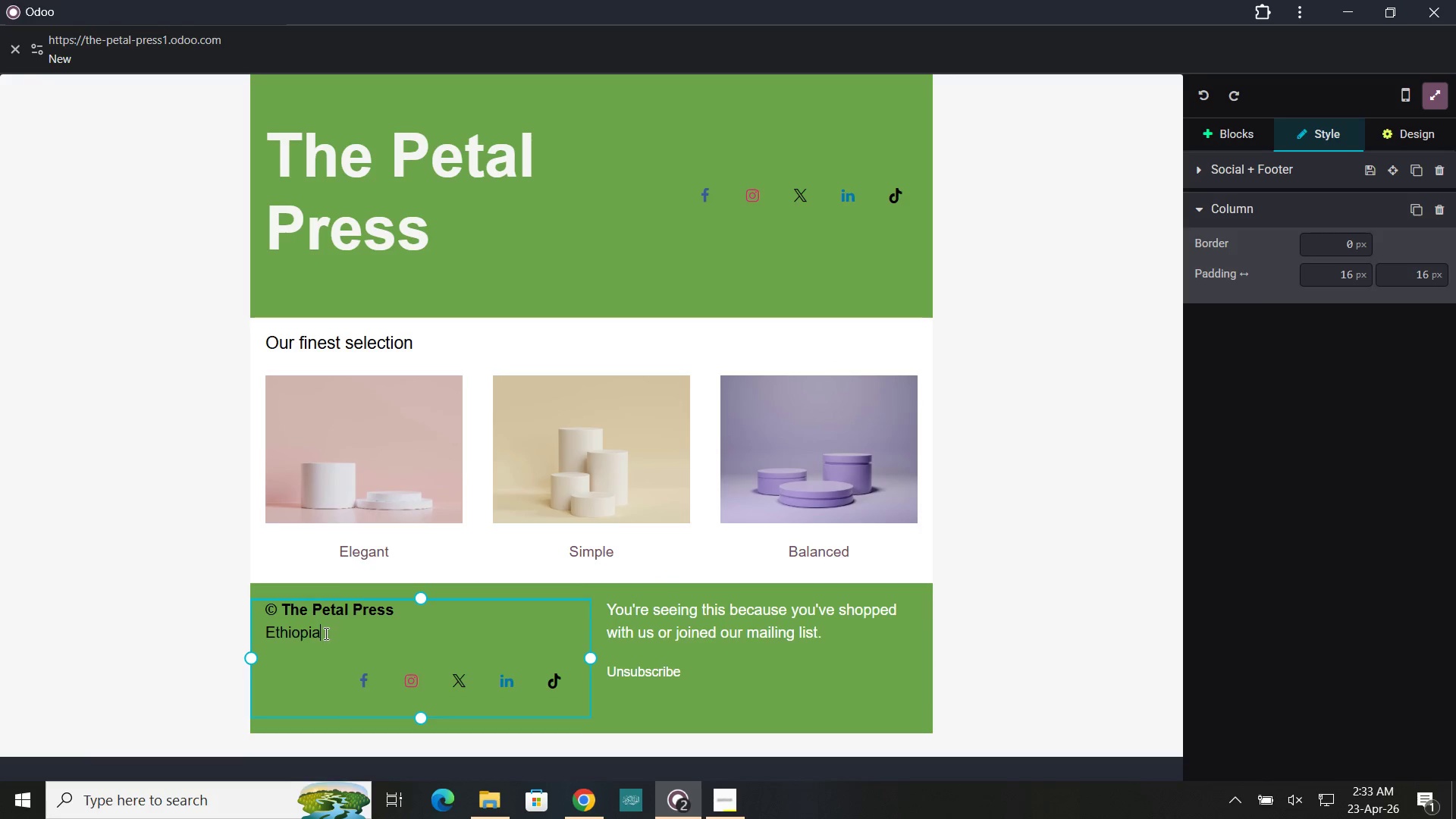 
left_click_drag(start_coordinate=[326, 633], to_coordinate=[265, 634])
 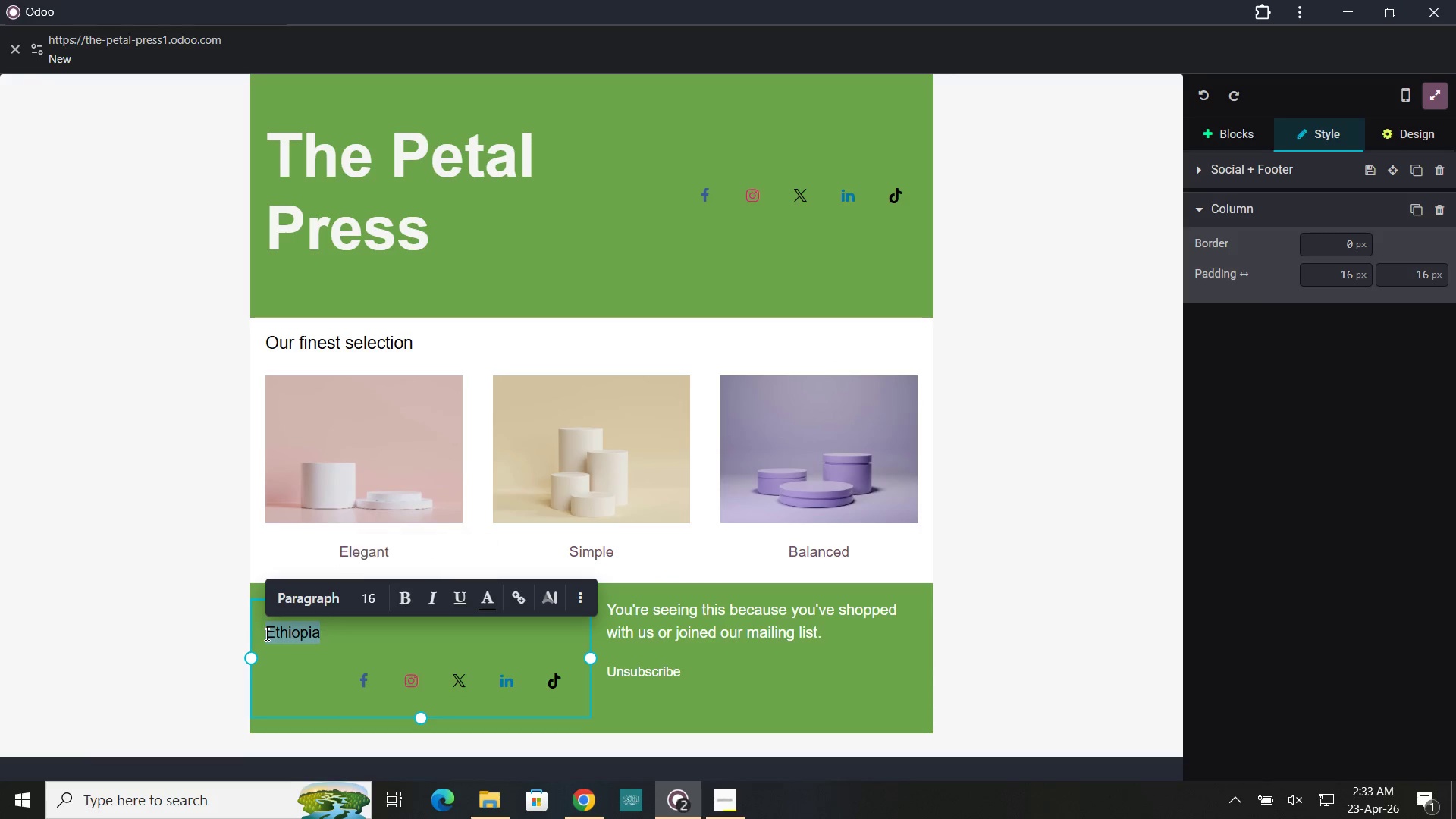 
key(Backspace)
 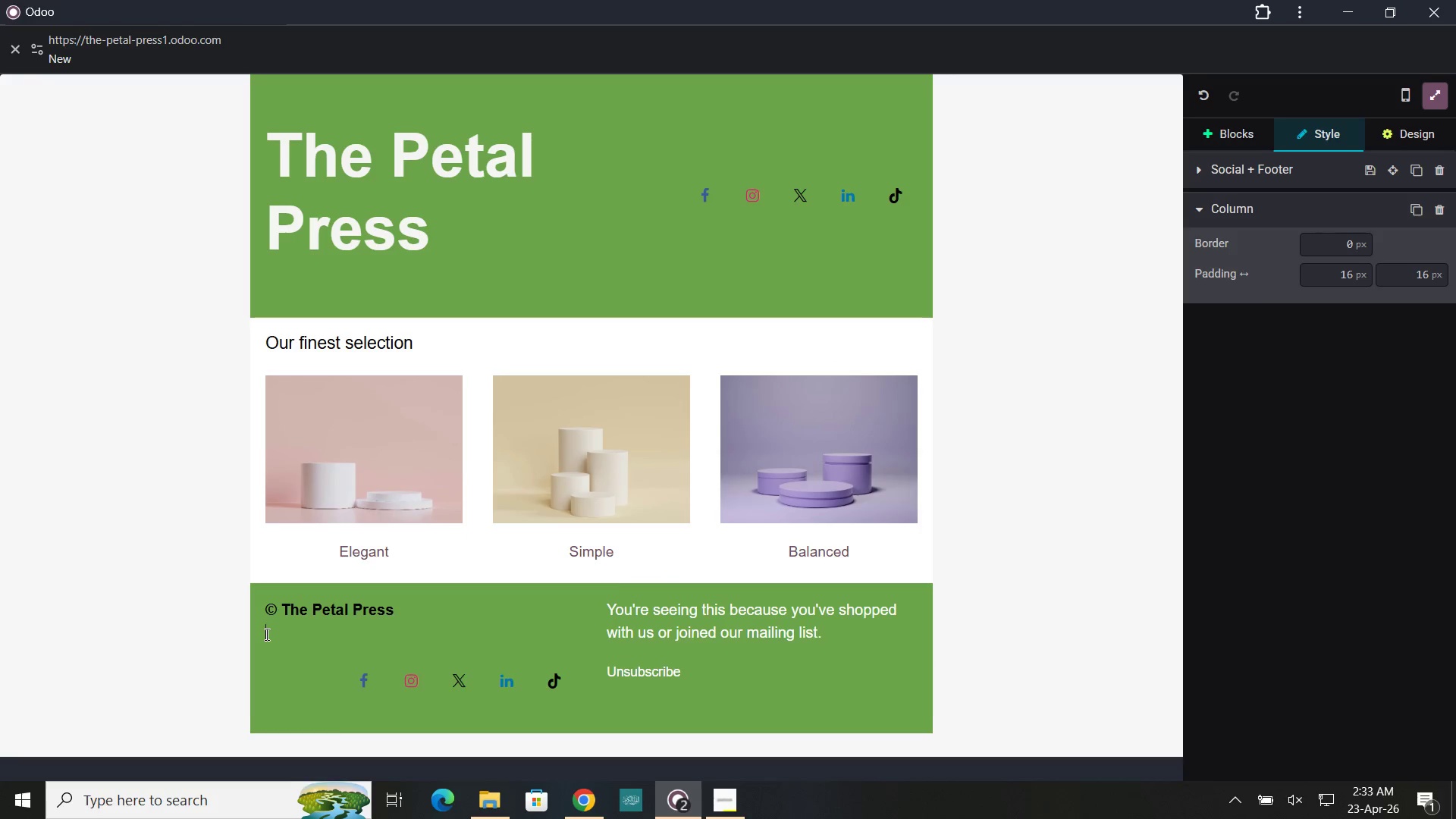 
key(Backspace)
 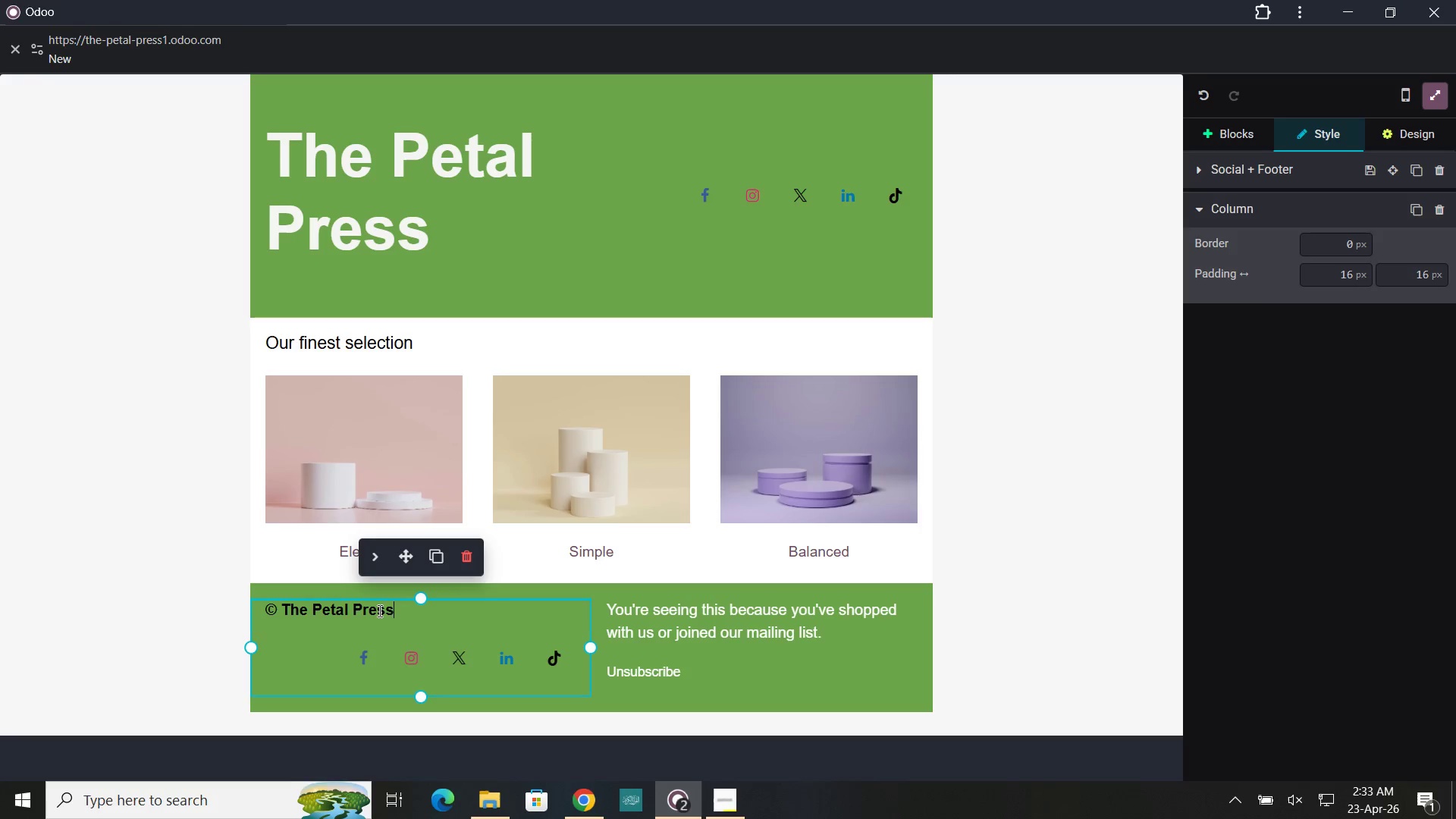 
left_click_drag(start_coordinate=[399, 611], to_coordinate=[267, 613])
 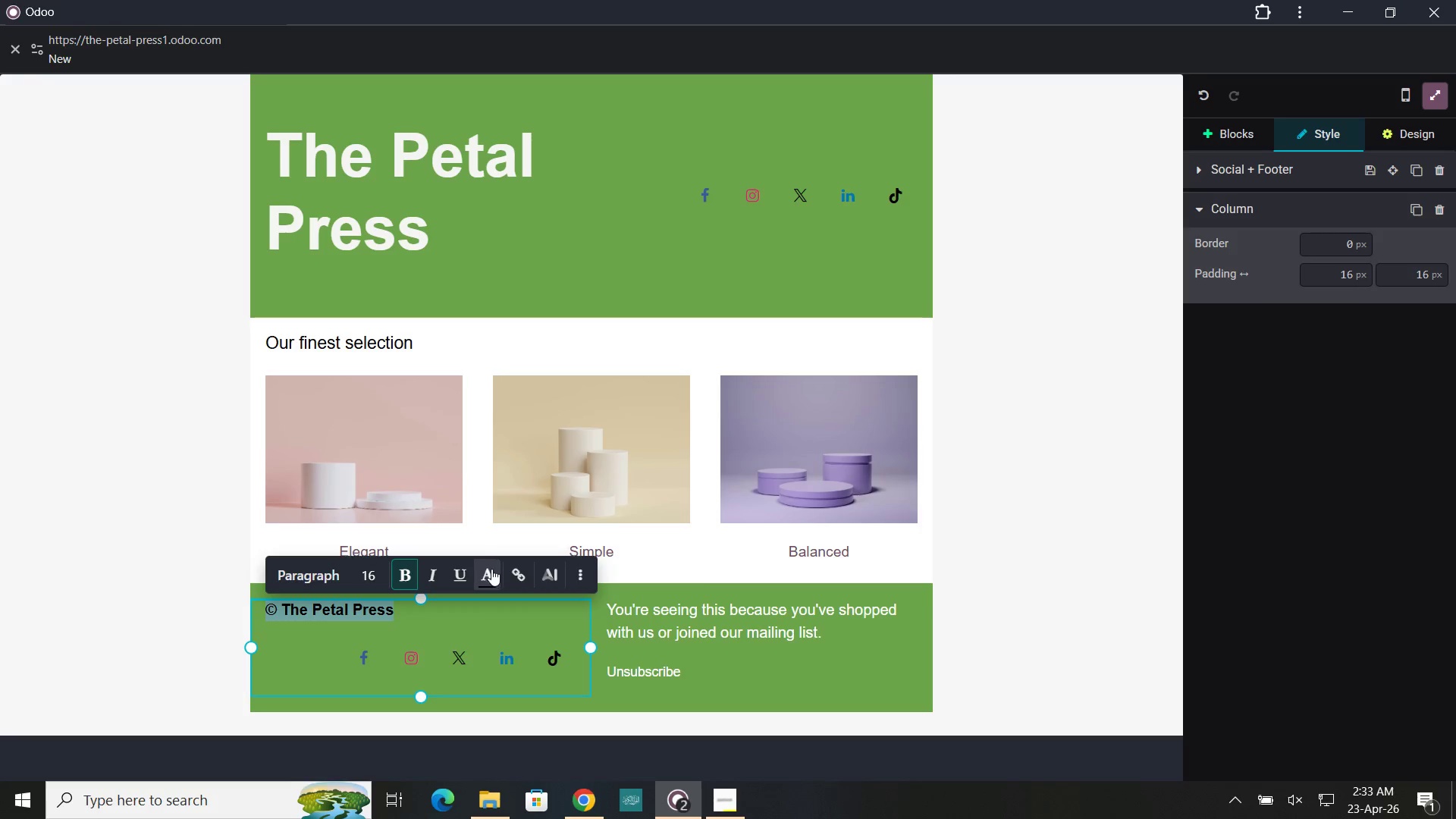 
left_click([494, 570])
 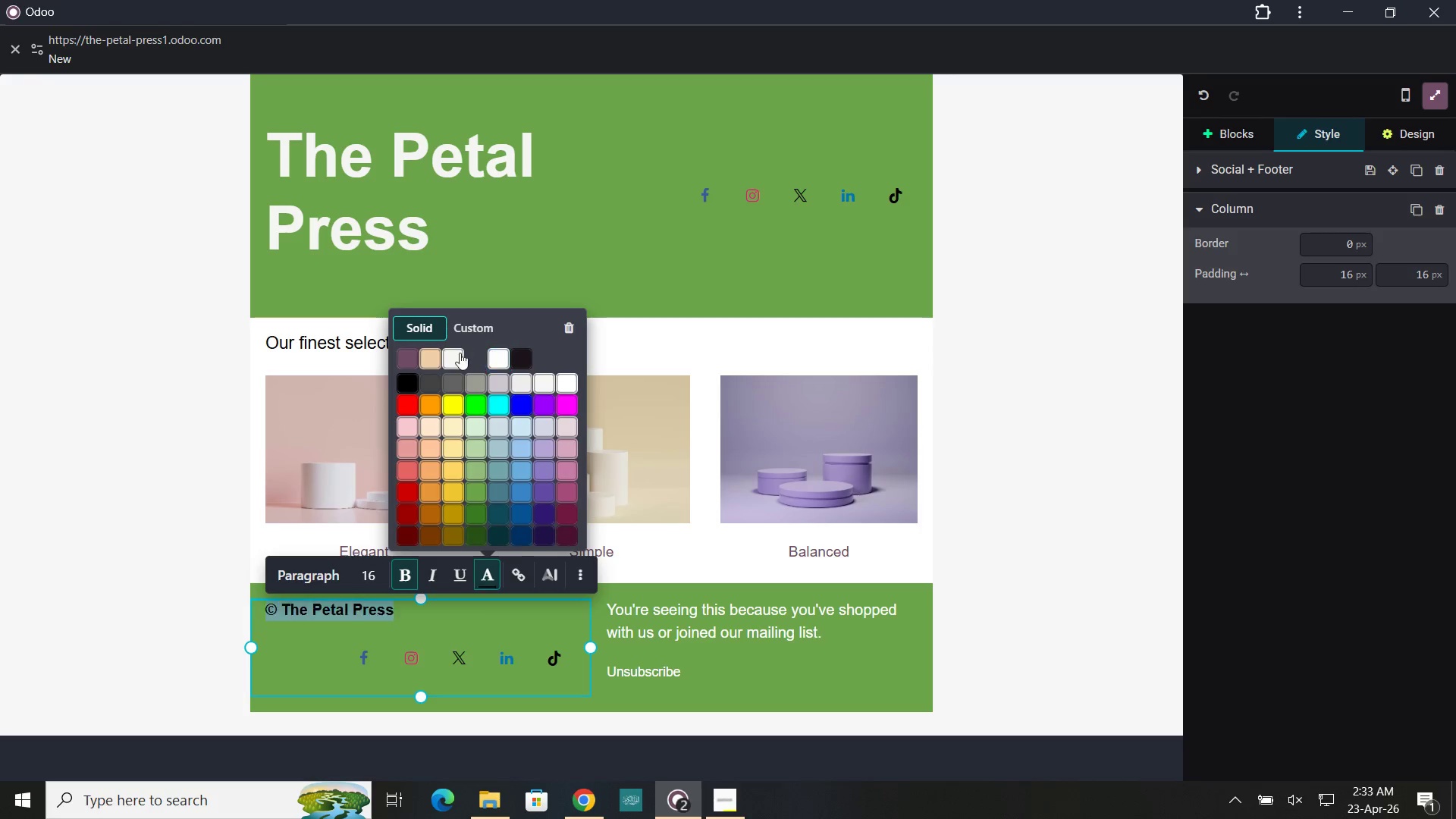 
left_click([458, 353])
 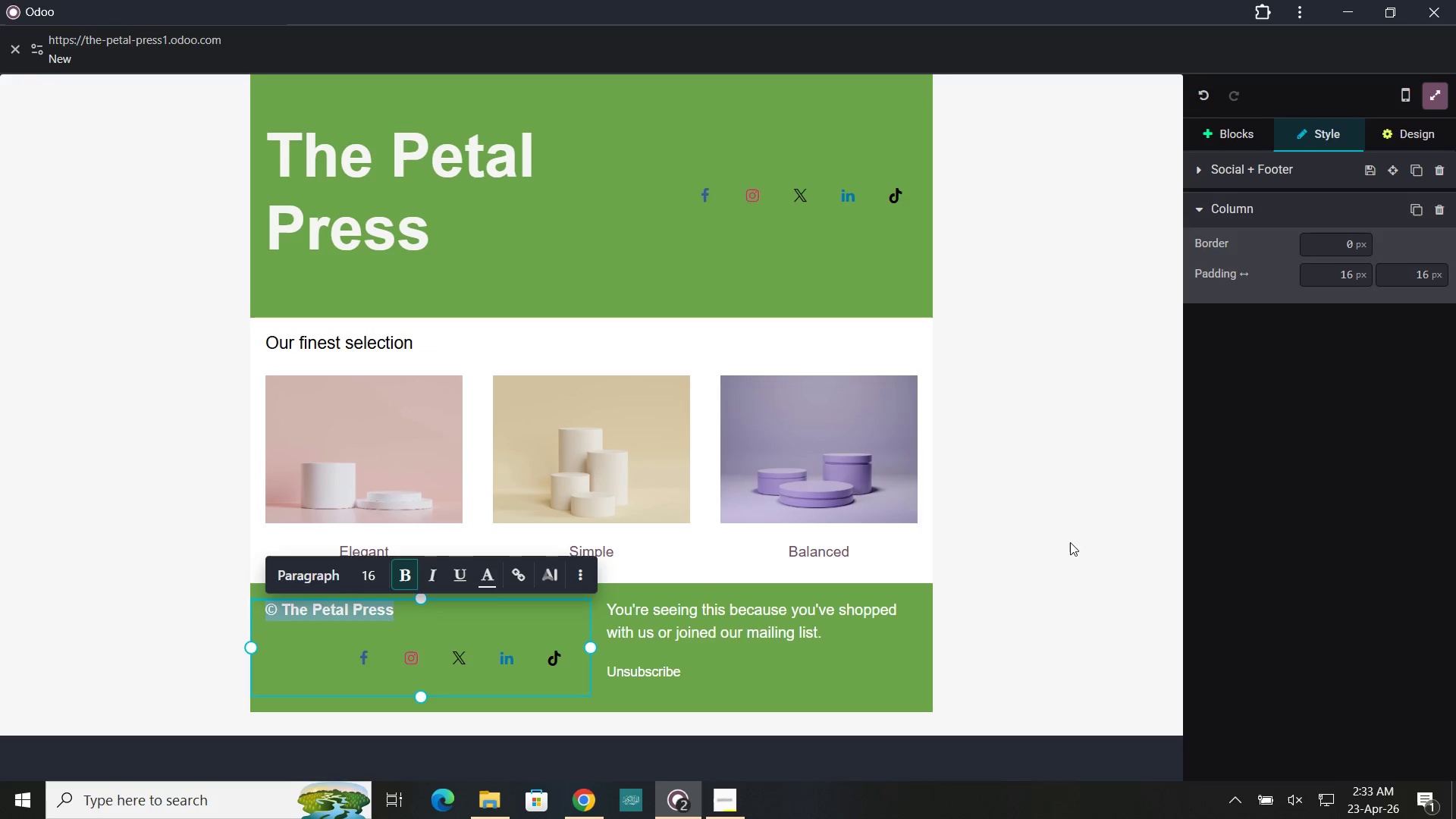 
left_click([1106, 542])
 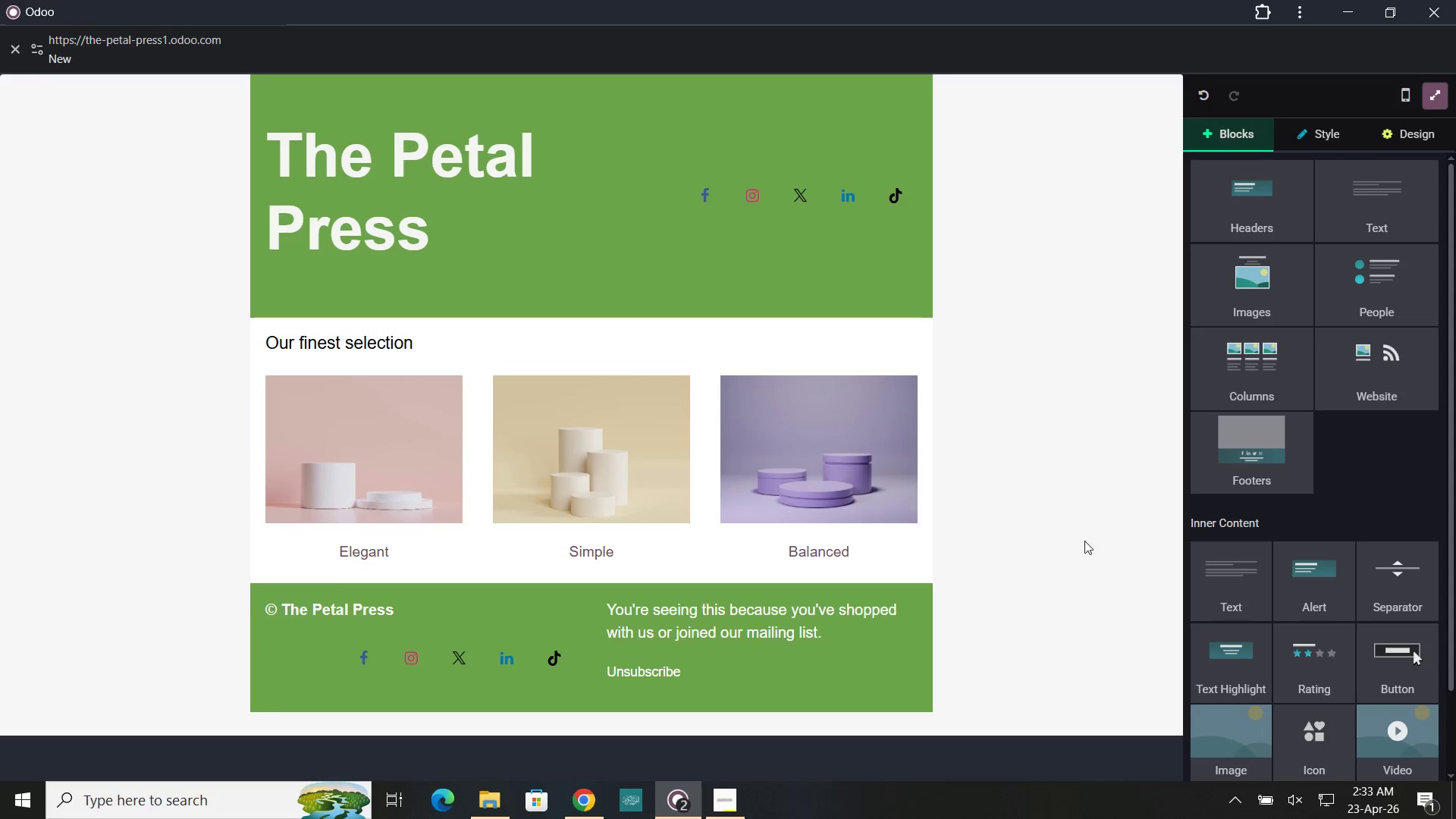 
left_click([1075, 537])
 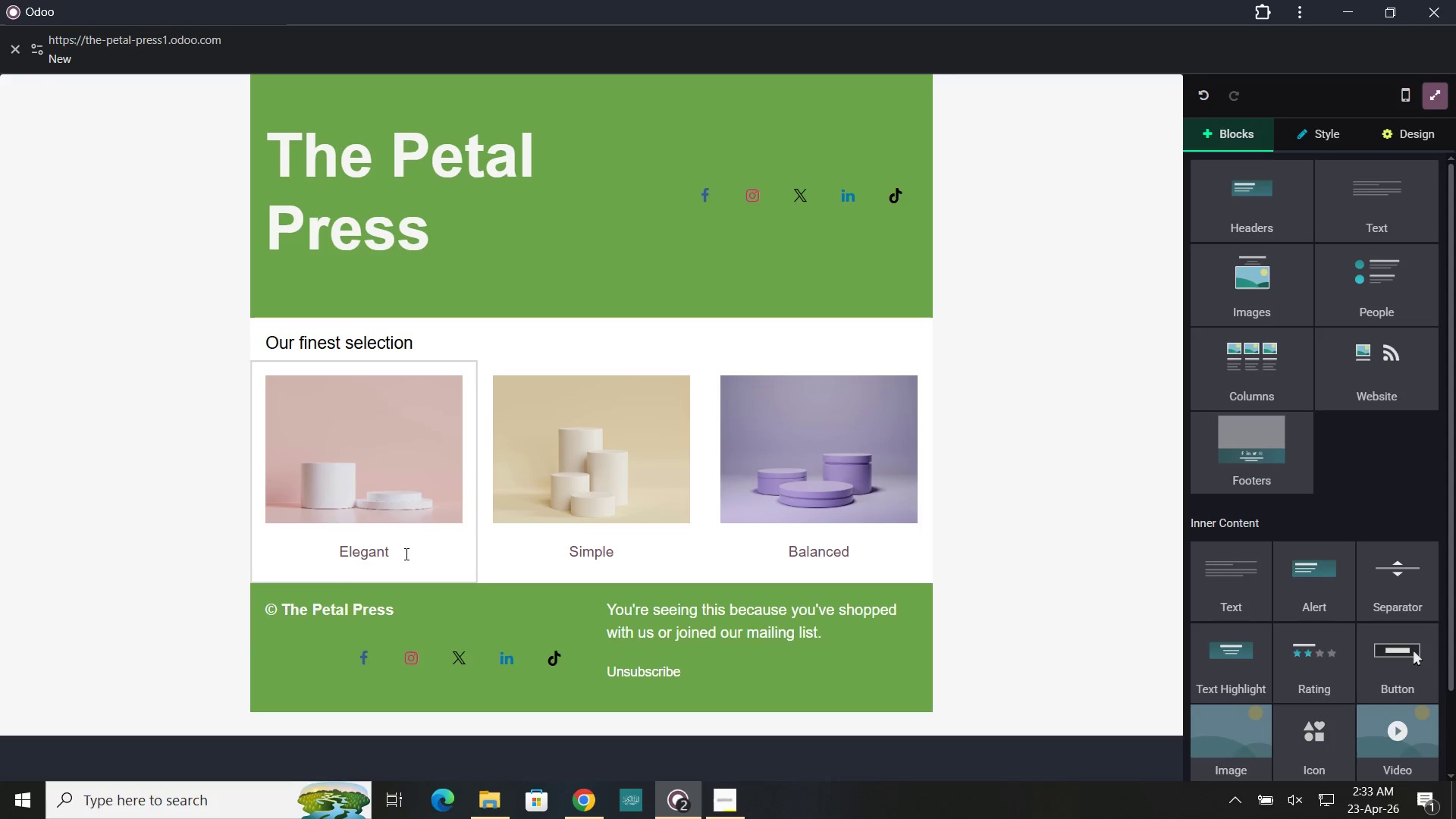 
left_click([385, 551])
 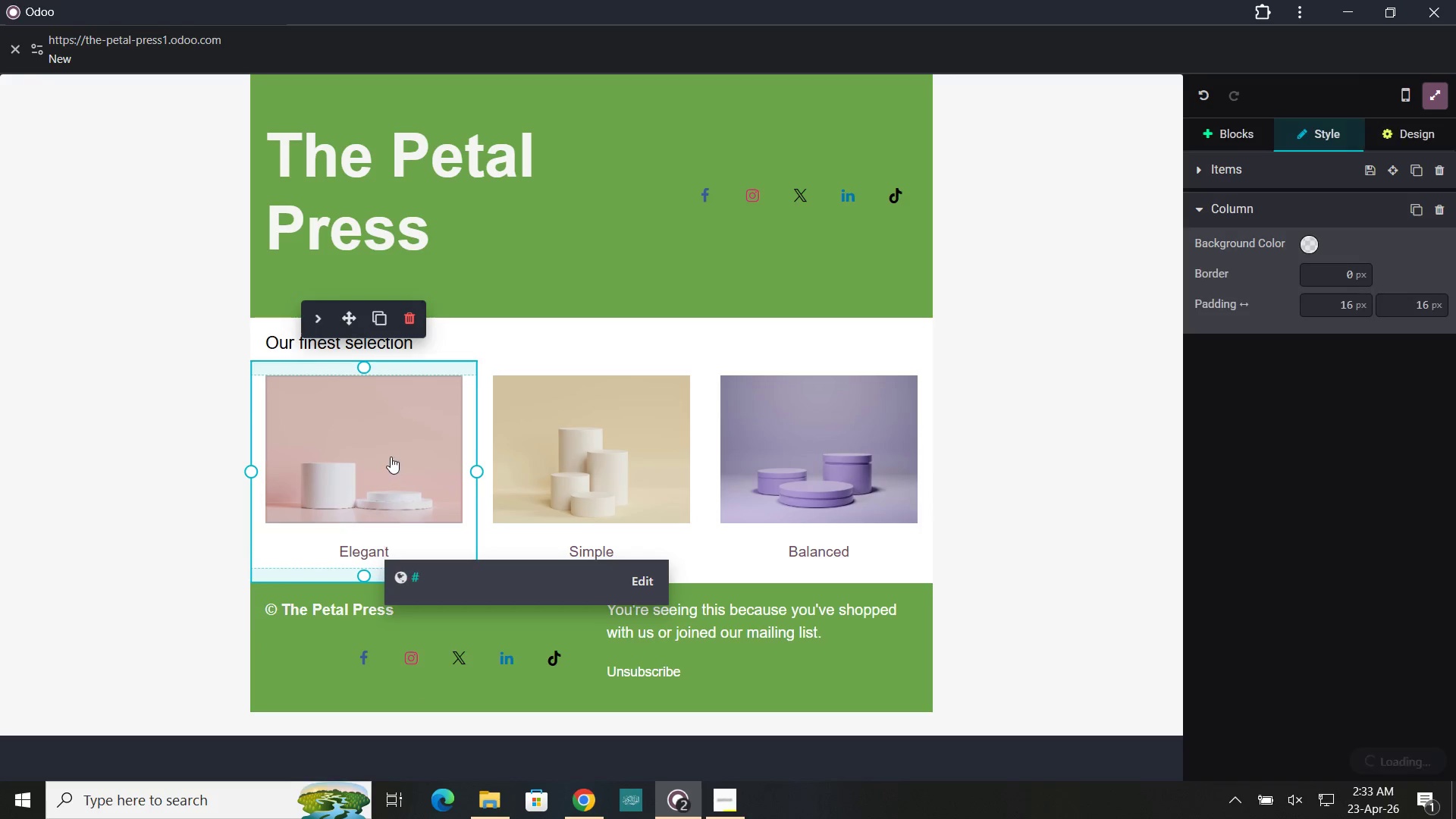 
left_click([391, 457])
 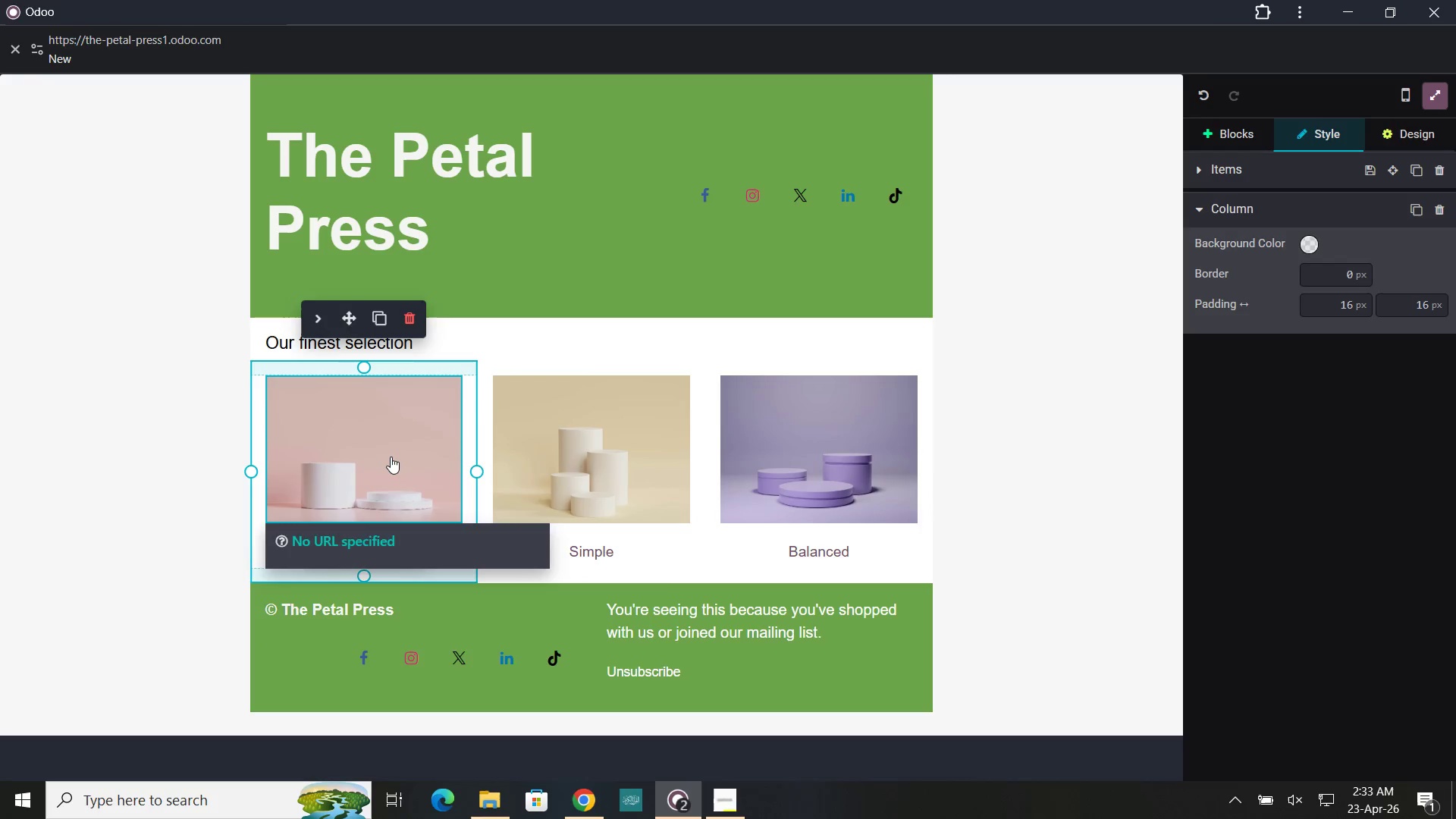 
double_click([391, 457])
 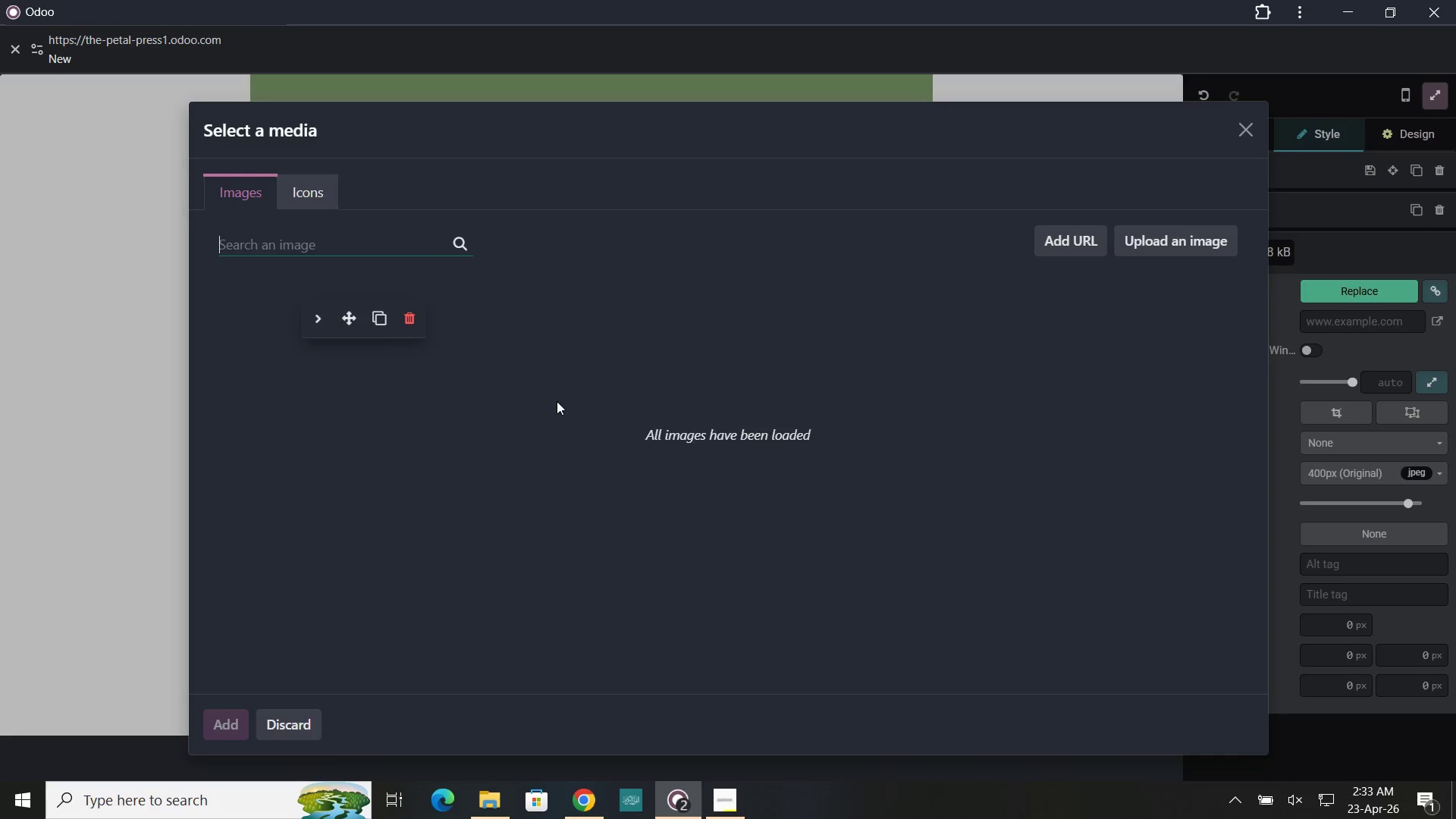 
left_click([298, 240])
 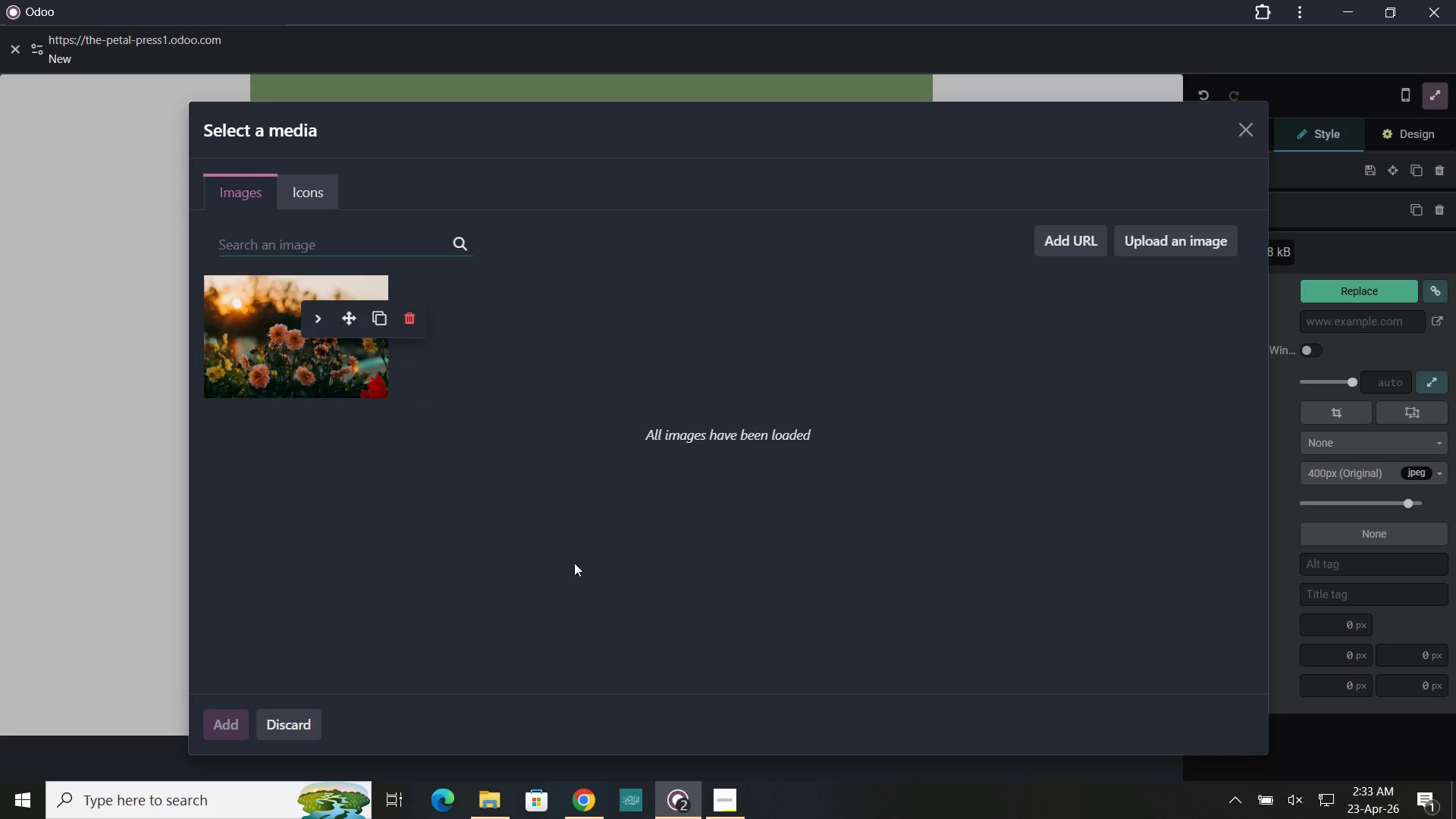 
left_click([725, 803])